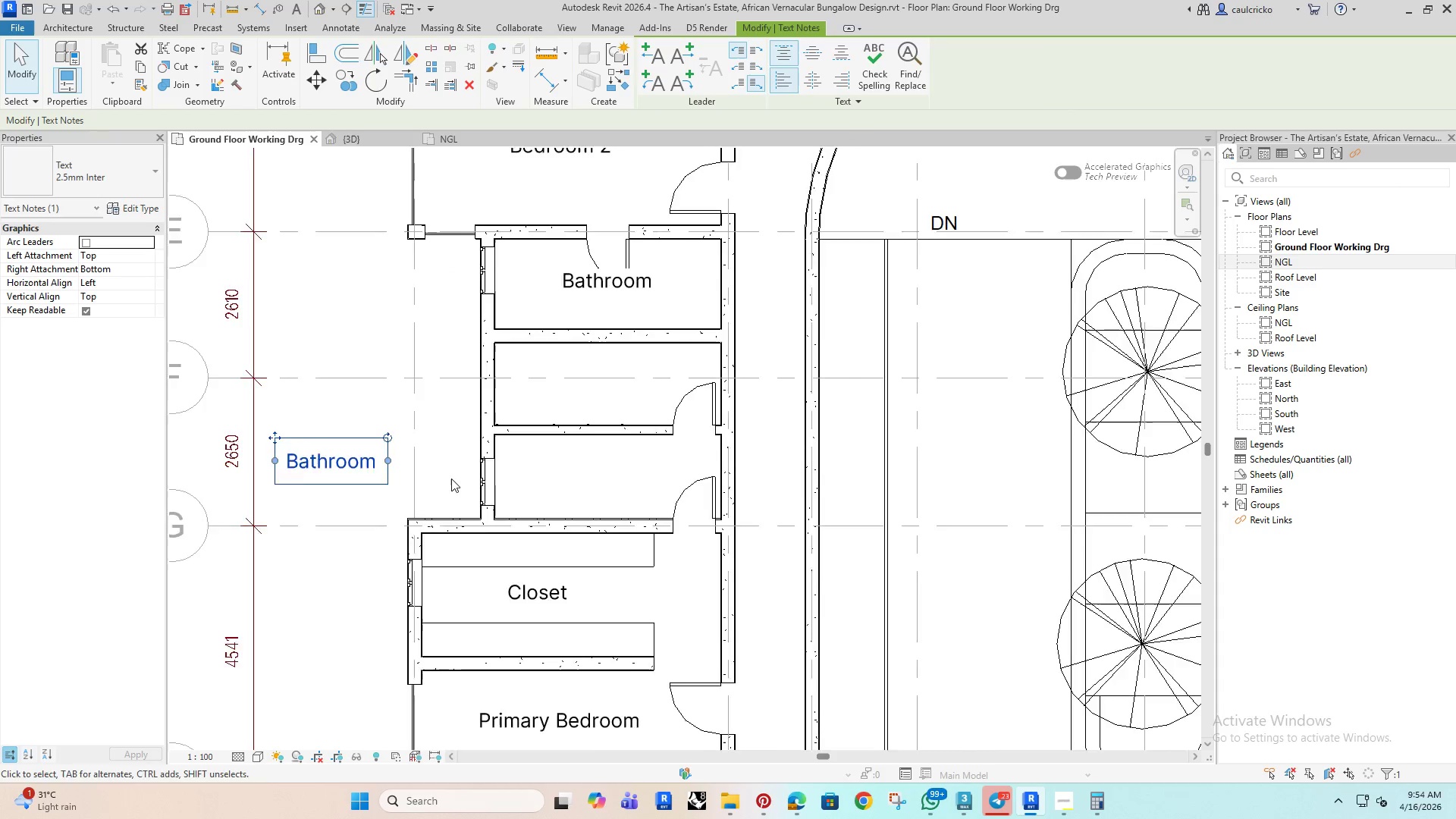 
scroll: coordinate [566, 510], scroll_direction: down, amount: 4.0
 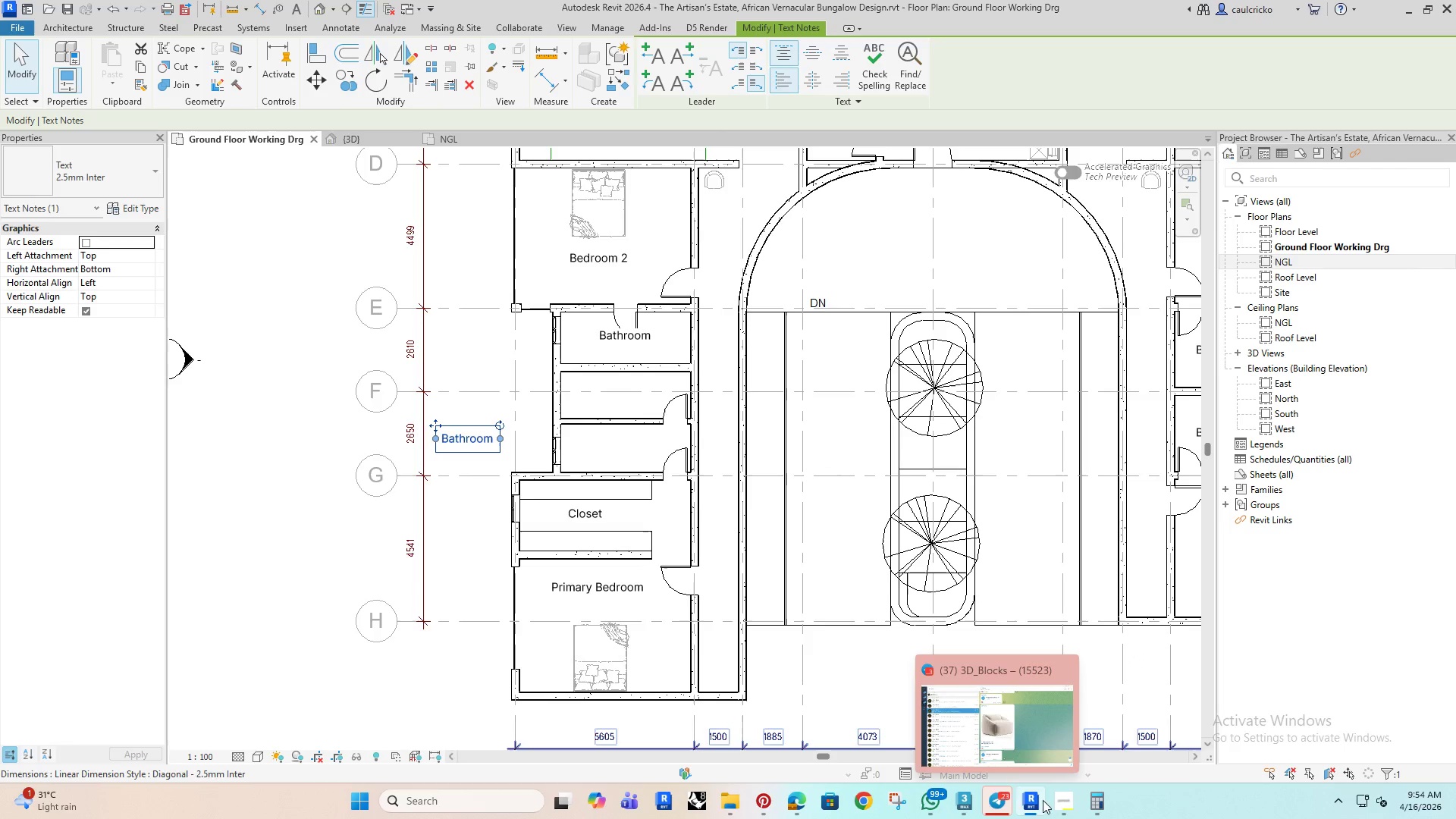 
wait(5.96)
 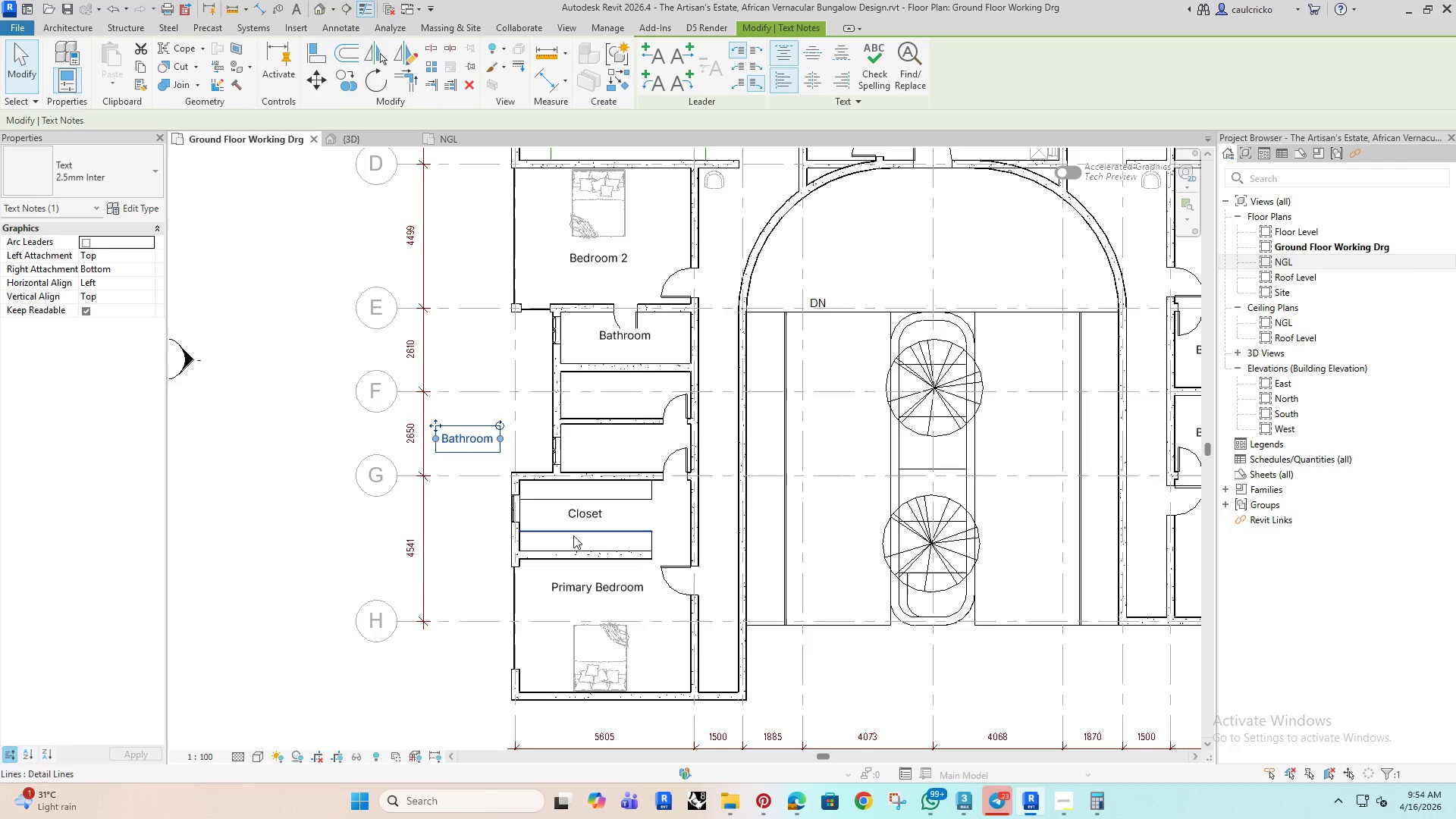 
left_click([794, 795])
 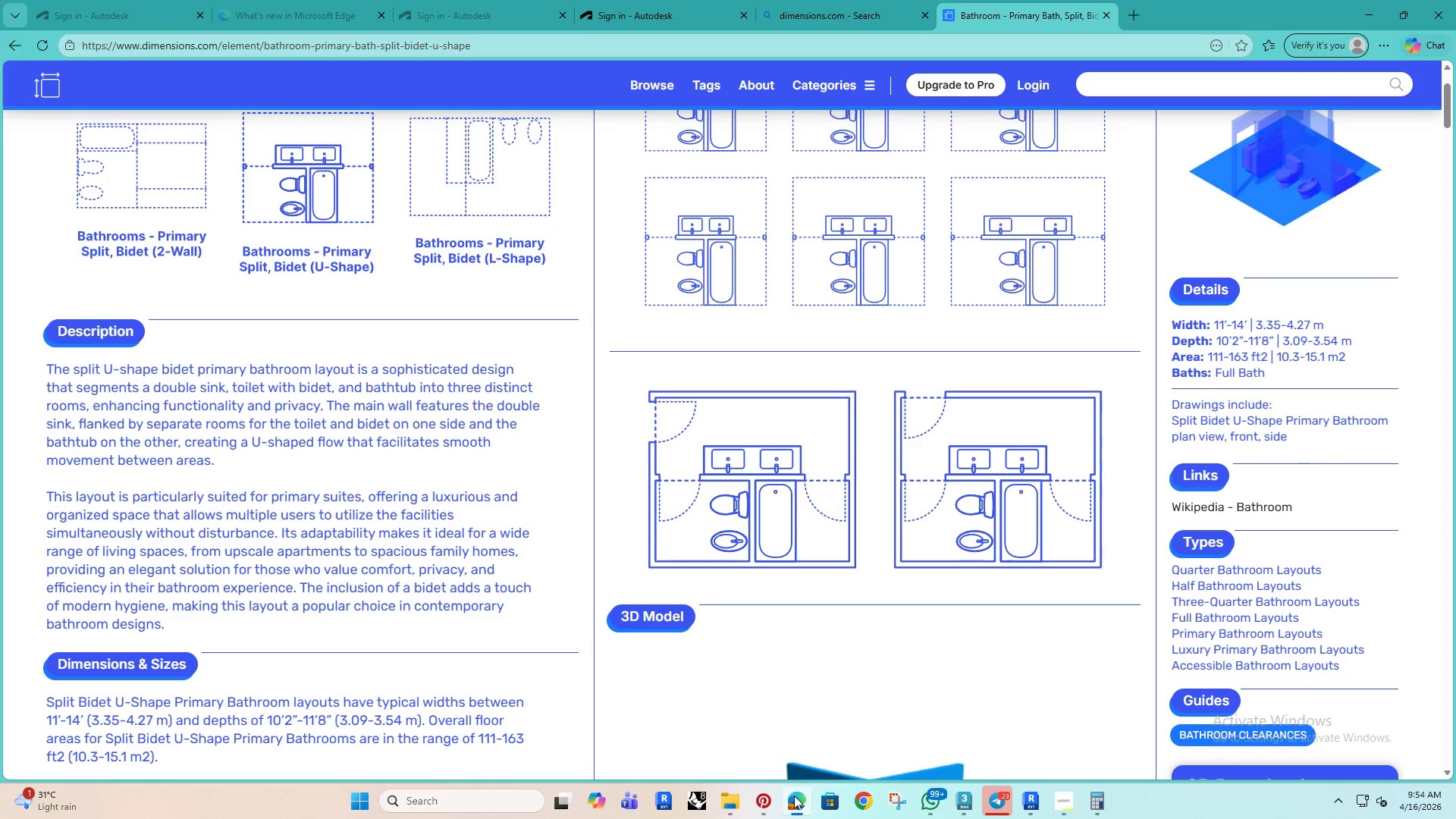 
left_click([794, 795])
 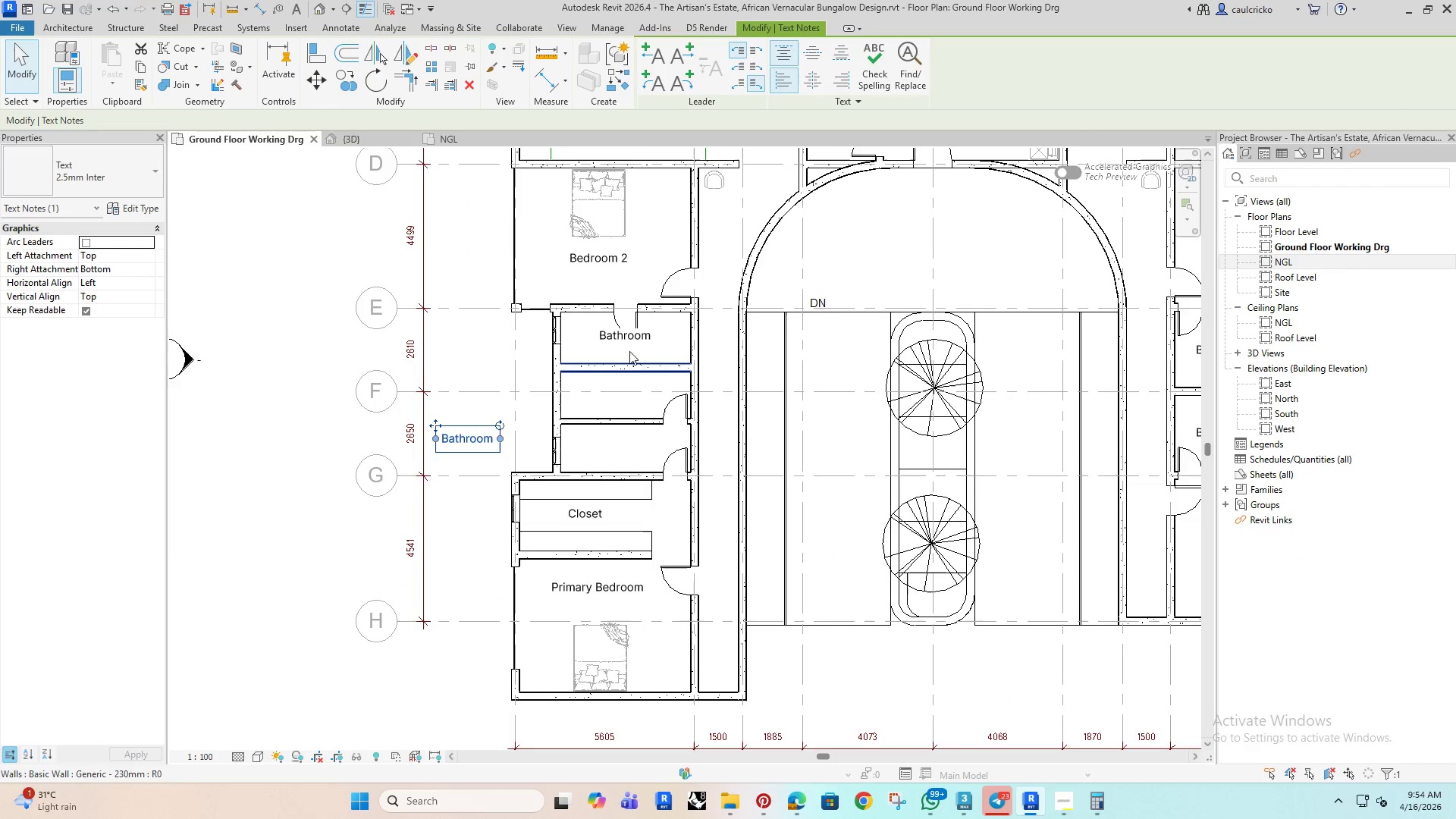 
scroll: coordinate [625, 477], scroll_direction: up, amount: 7.0
 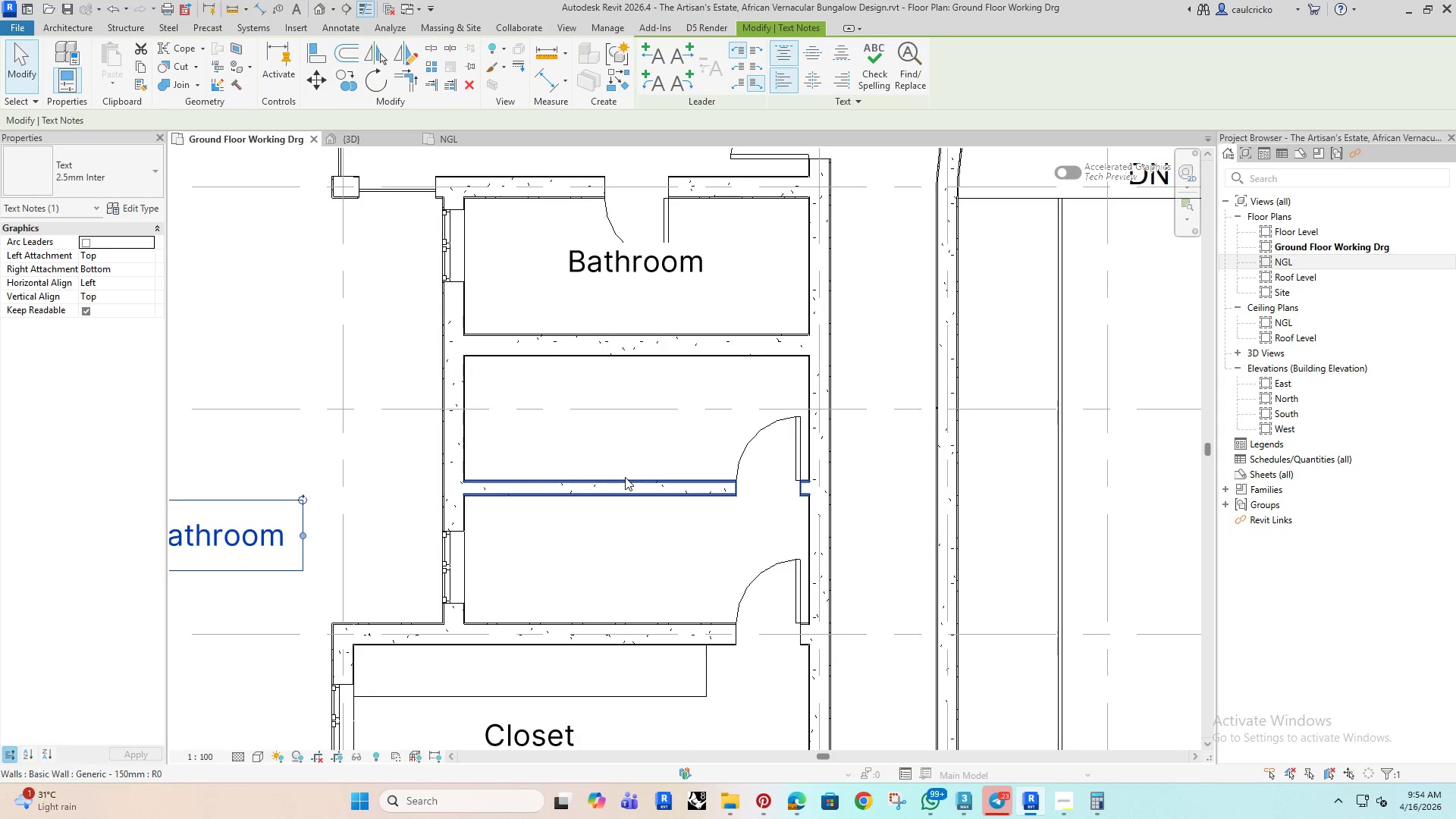 
type(wa)
 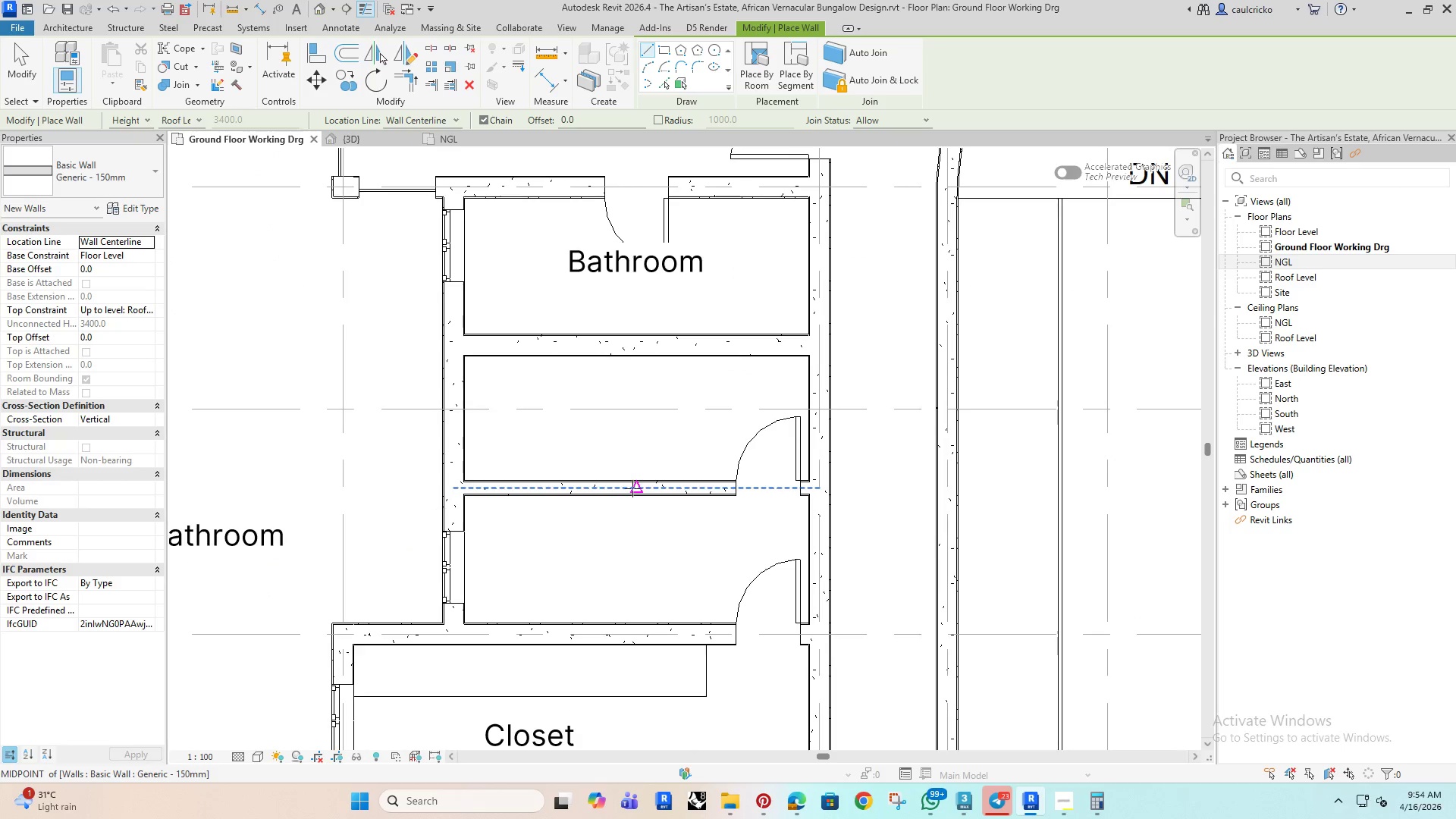 
left_click([636, 489])
 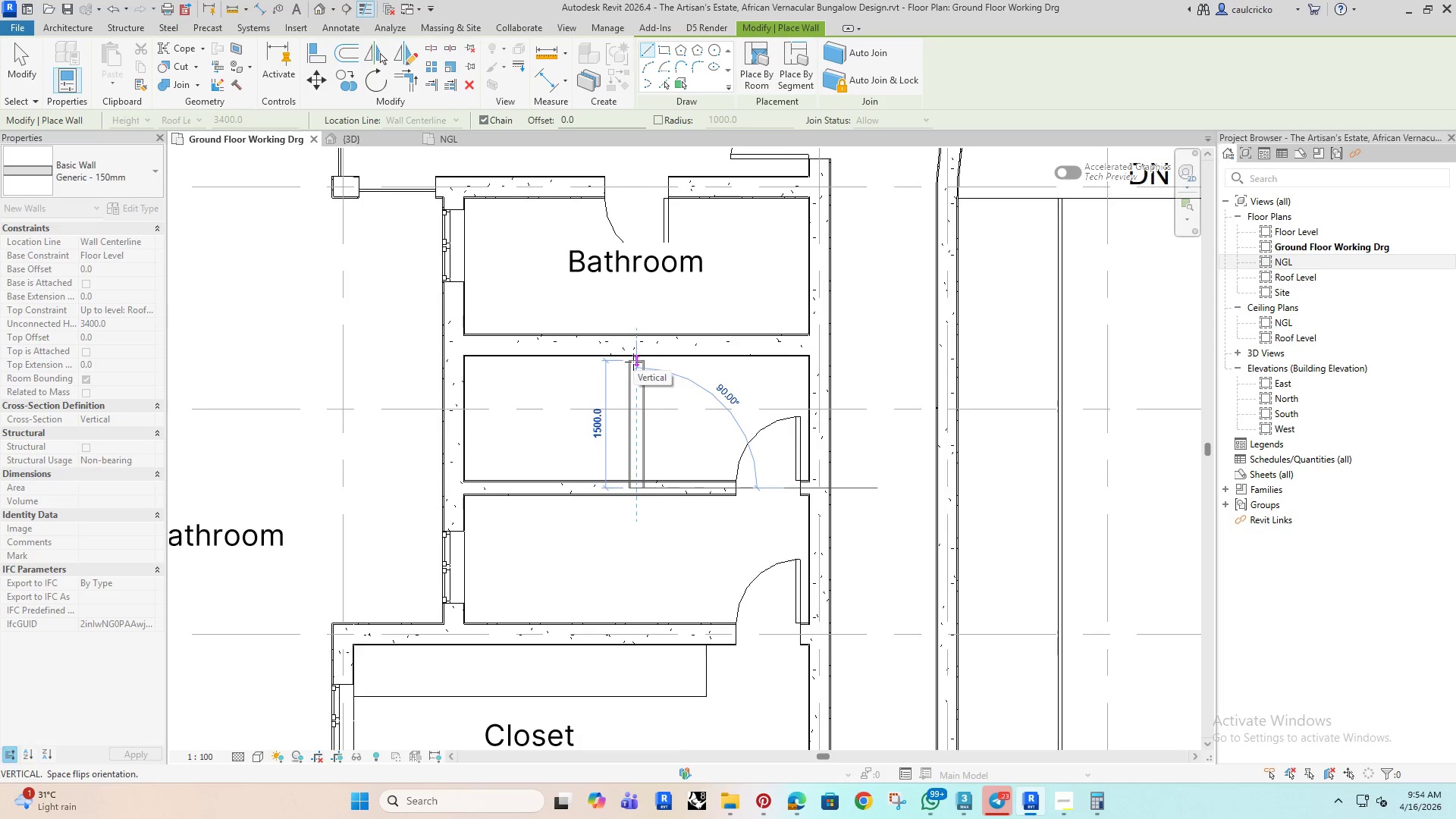 
left_click([632, 359])
 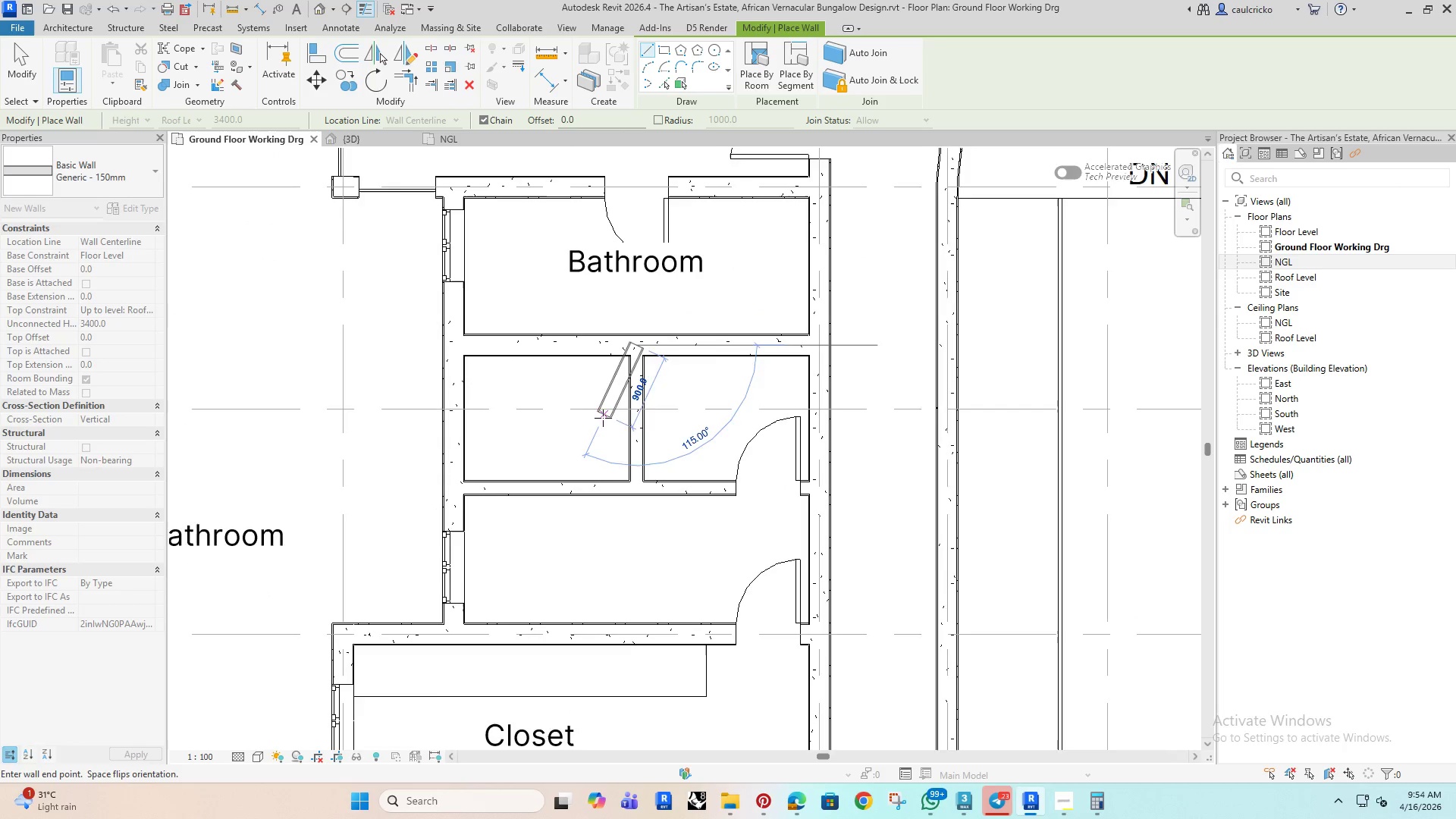 
key(Escape)
 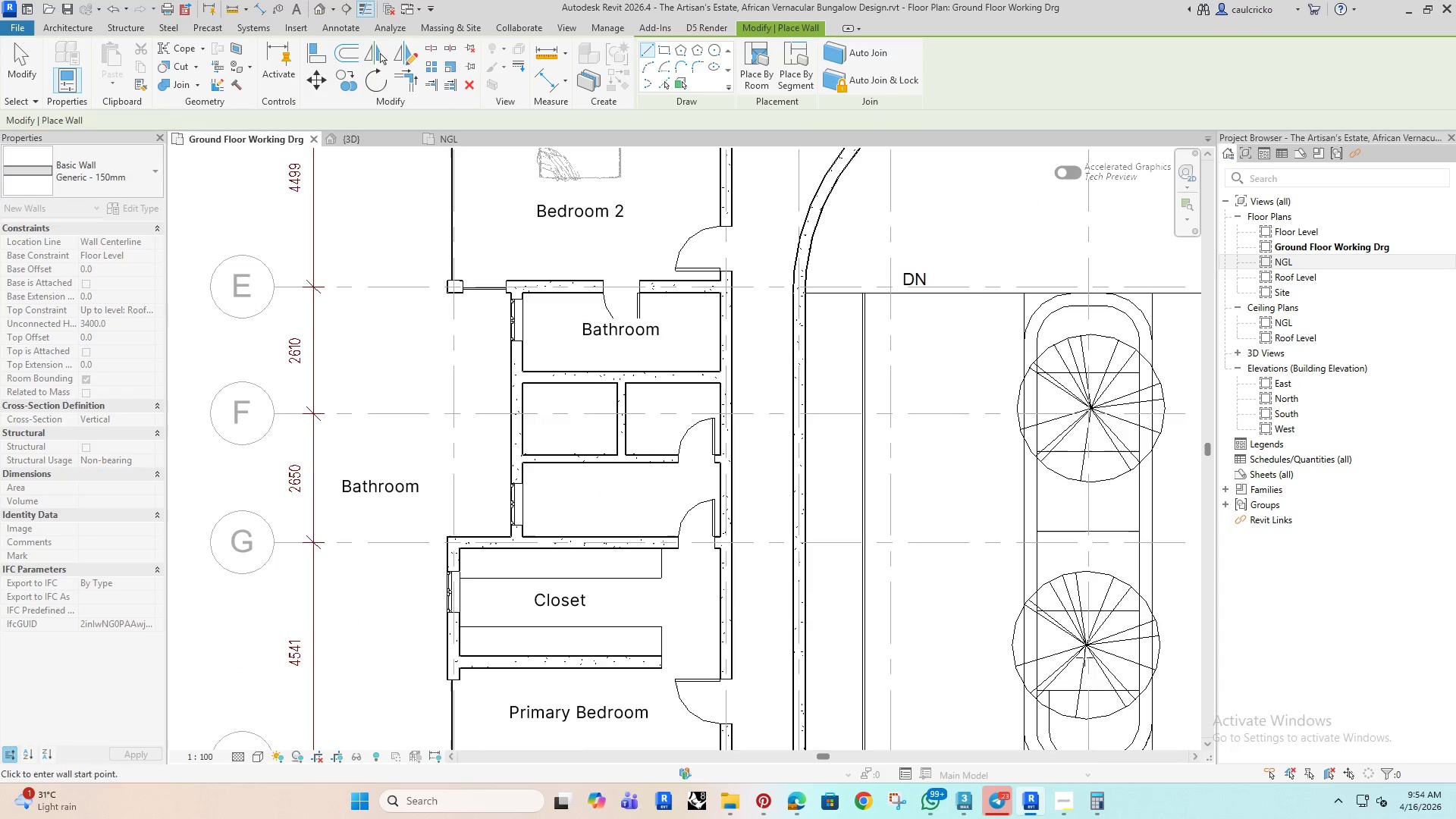 
scroll: coordinate [601, 420], scroll_direction: down, amount: 4.0
 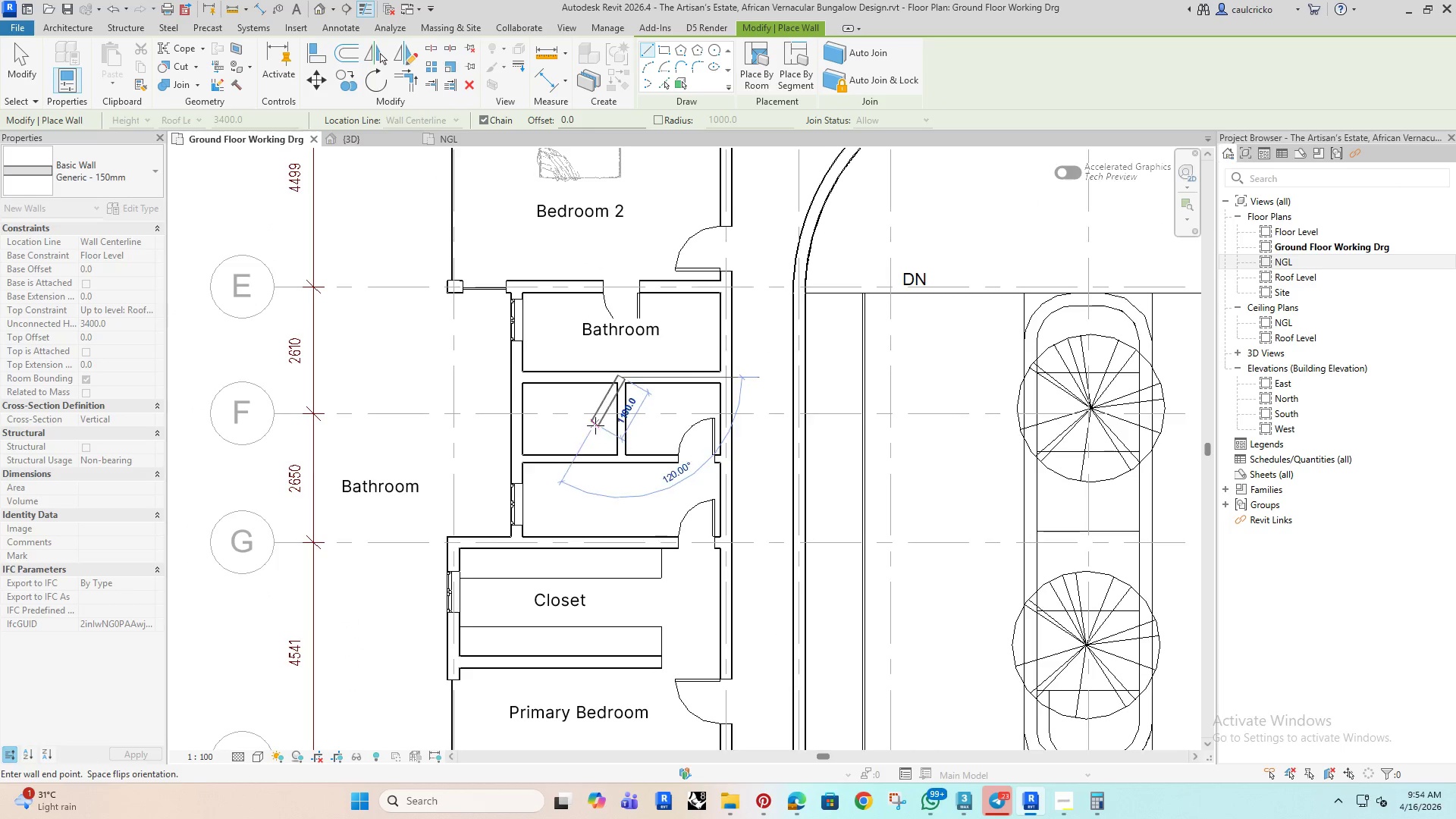 
key(Escape)
 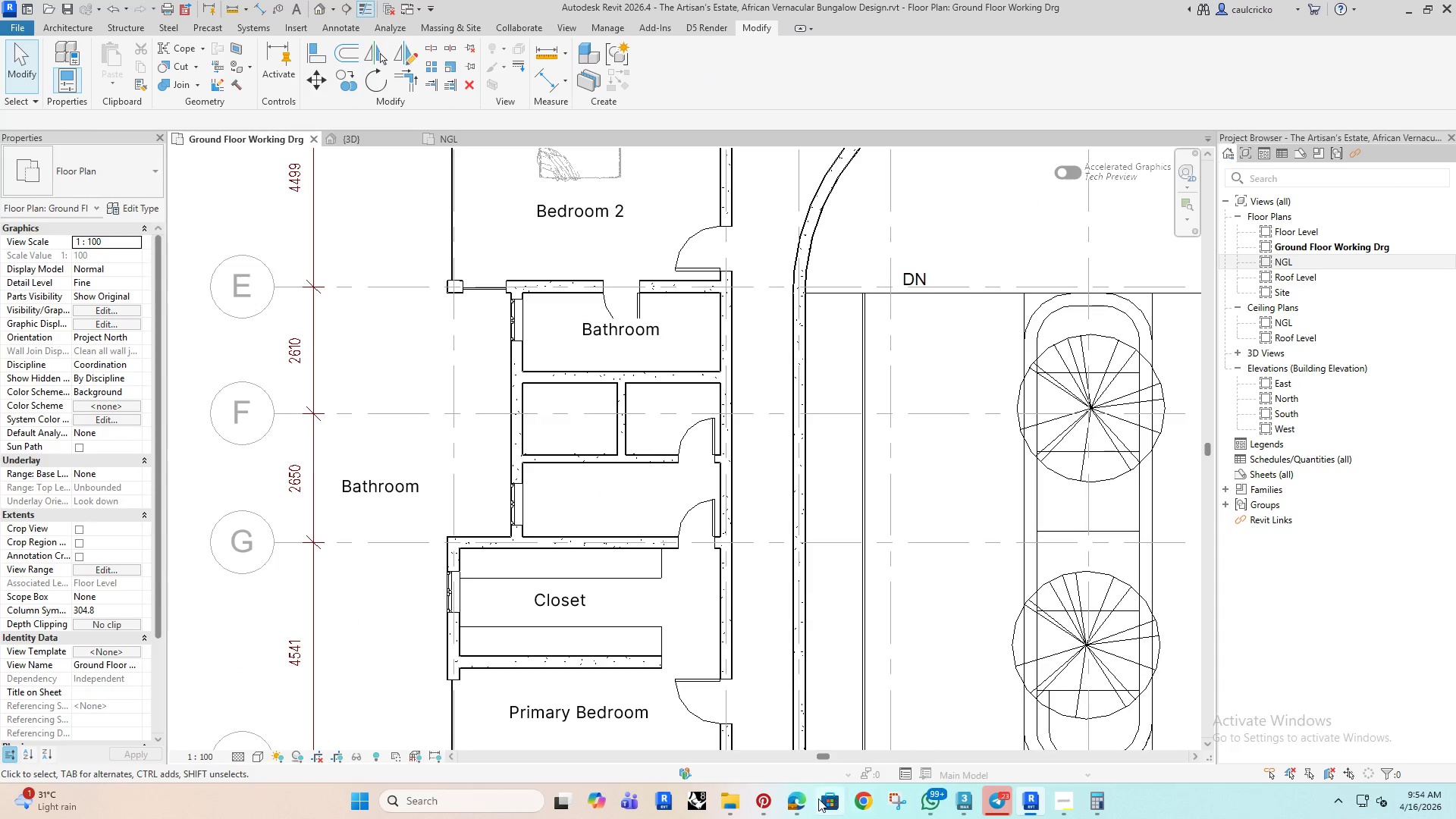 
left_click([802, 798])
 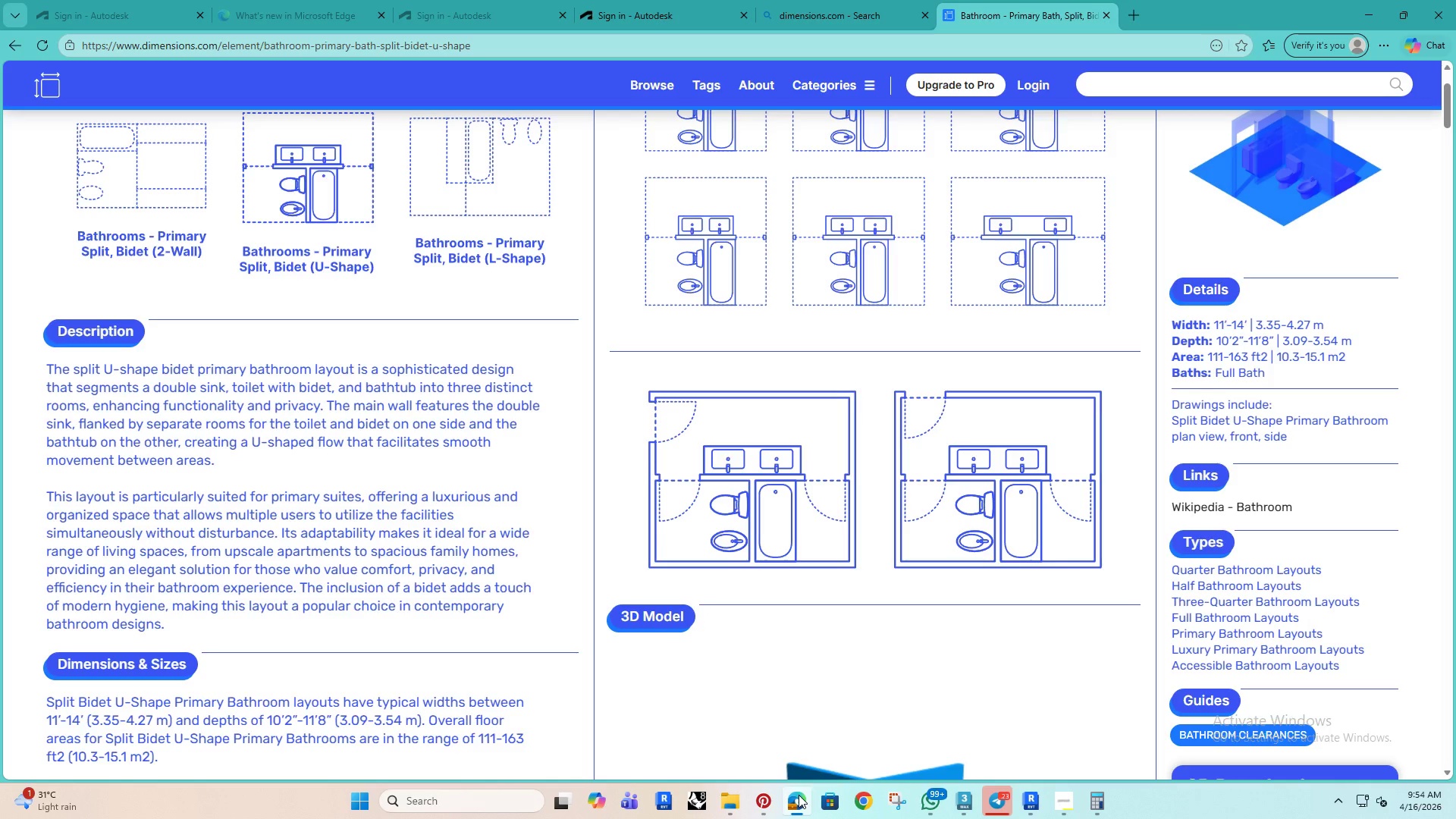 
left_click([799, 795])
 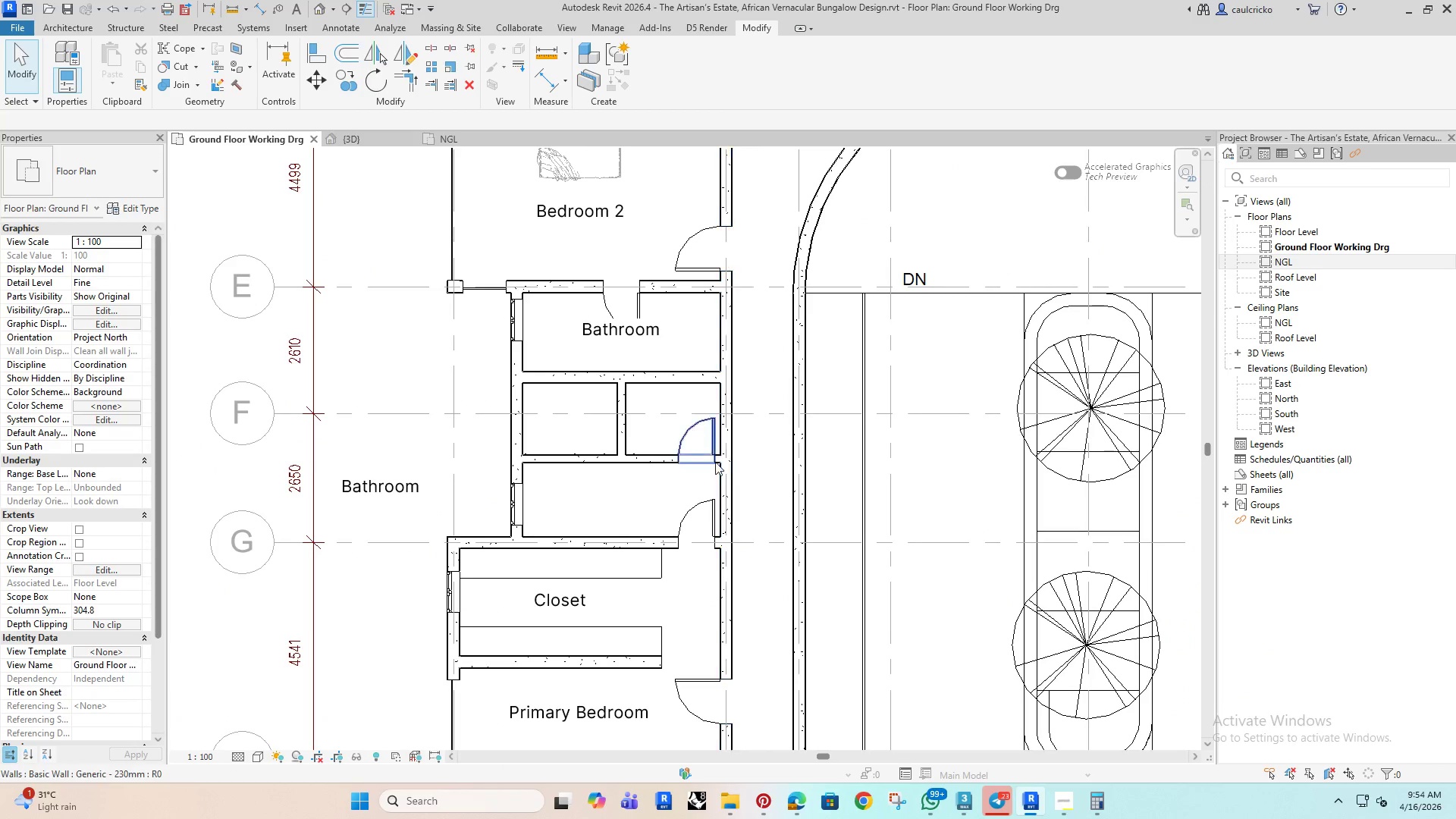 
left_click([686, 431])
 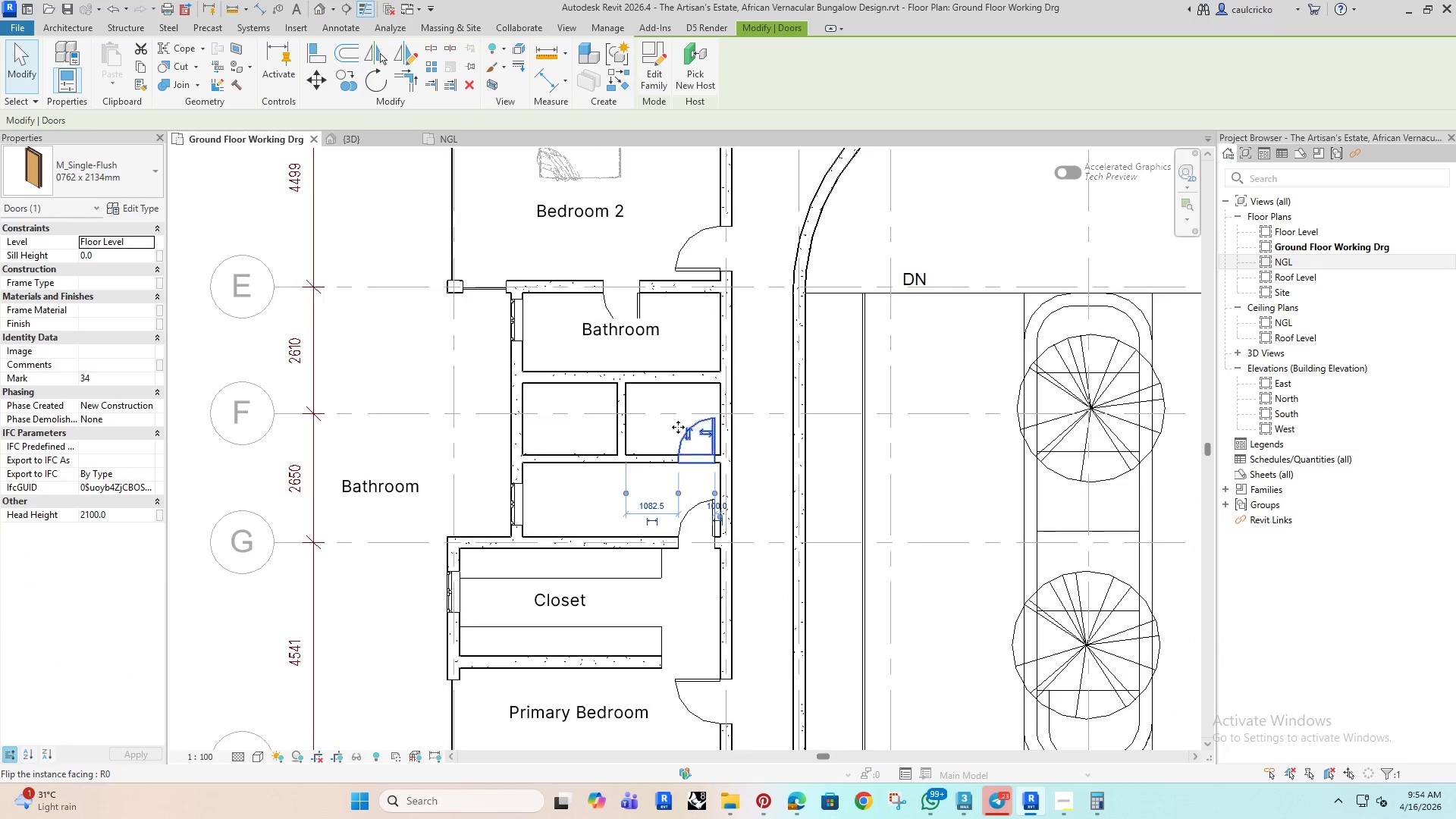 
scroll: coordinate [678, 426], scroll_direction: up, amount: 3.0
 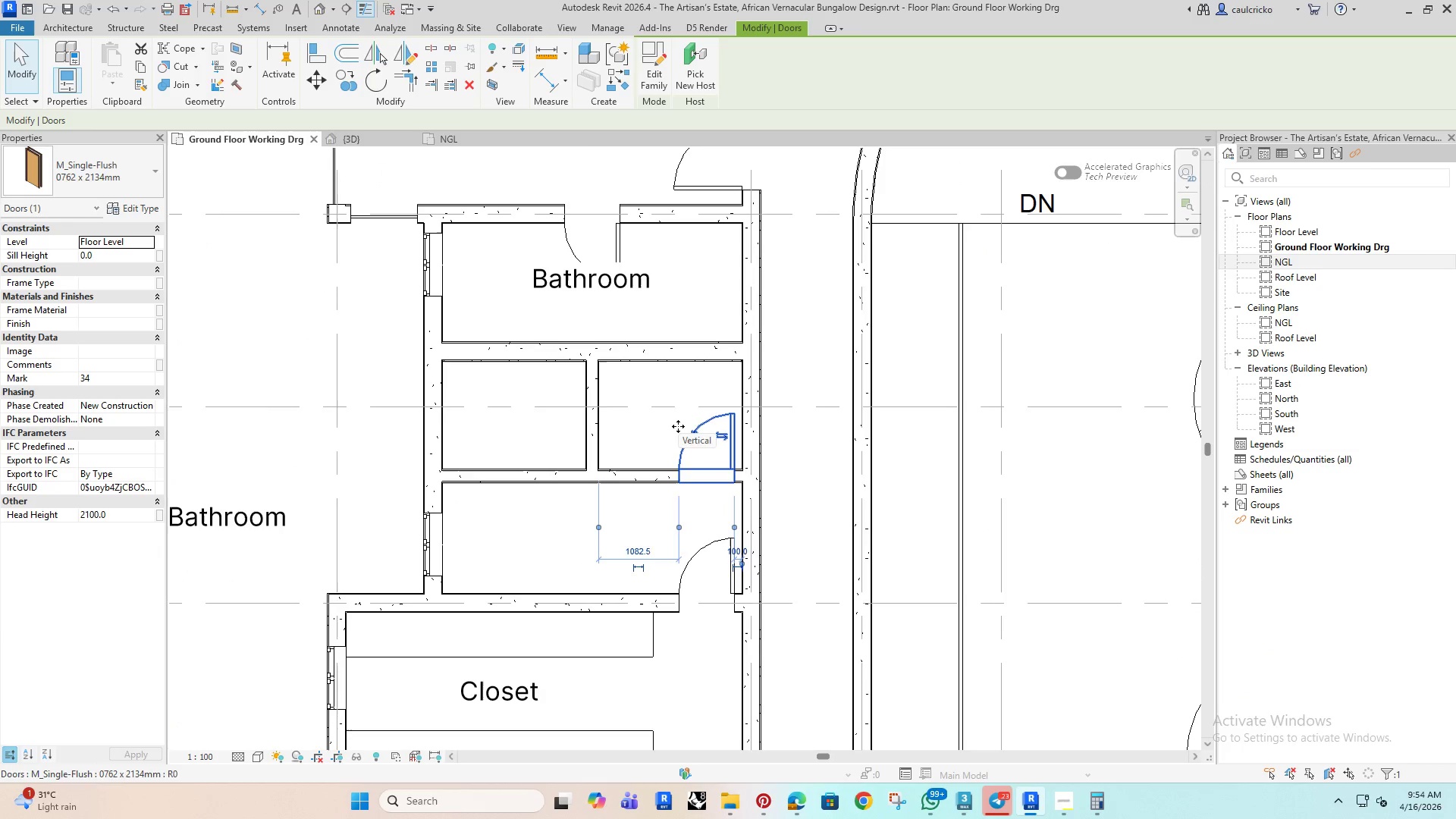 
type(co)
 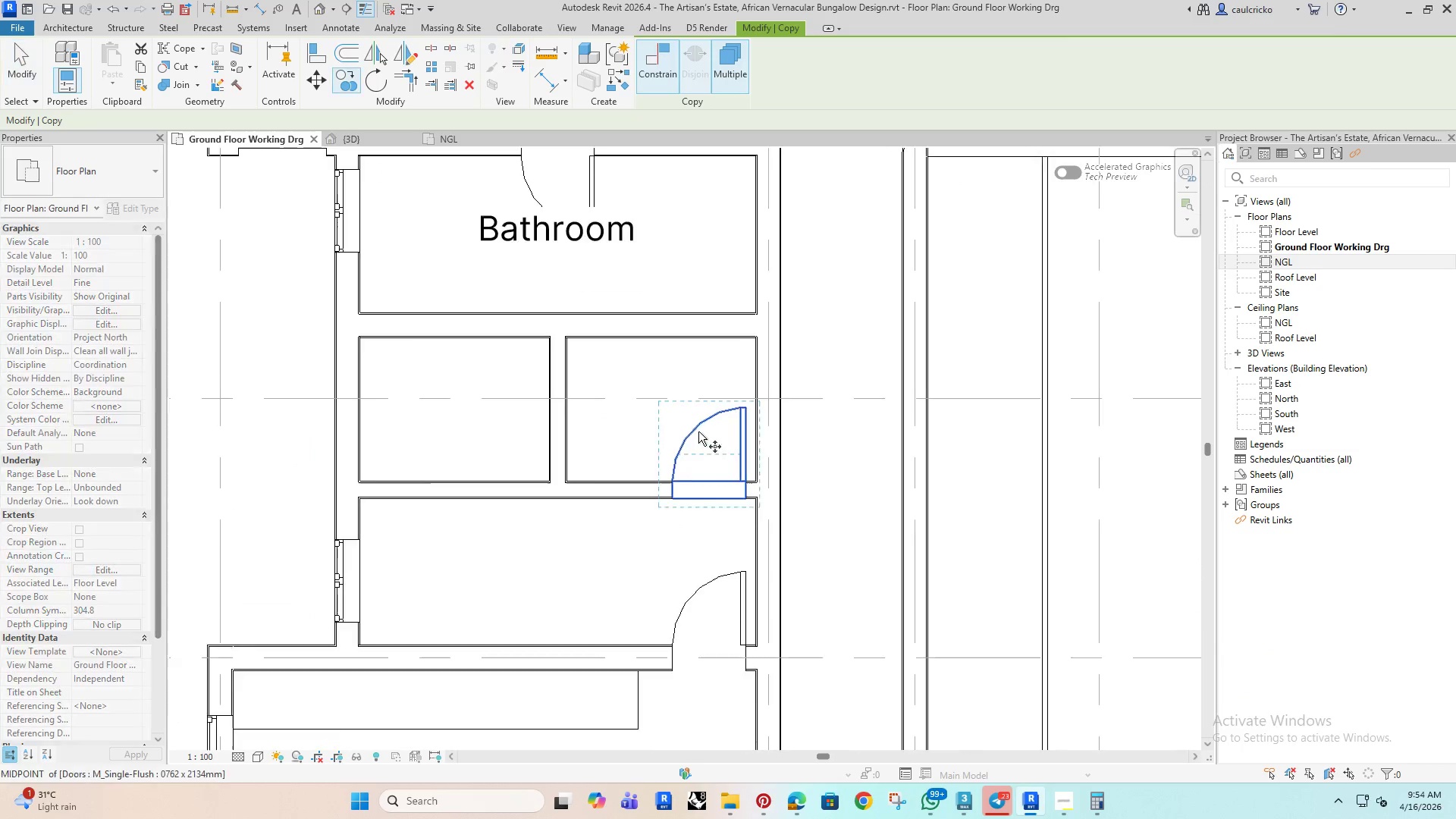 
scroll: coordinate [698, 431], scroll_direction: up, amount: 2.0
 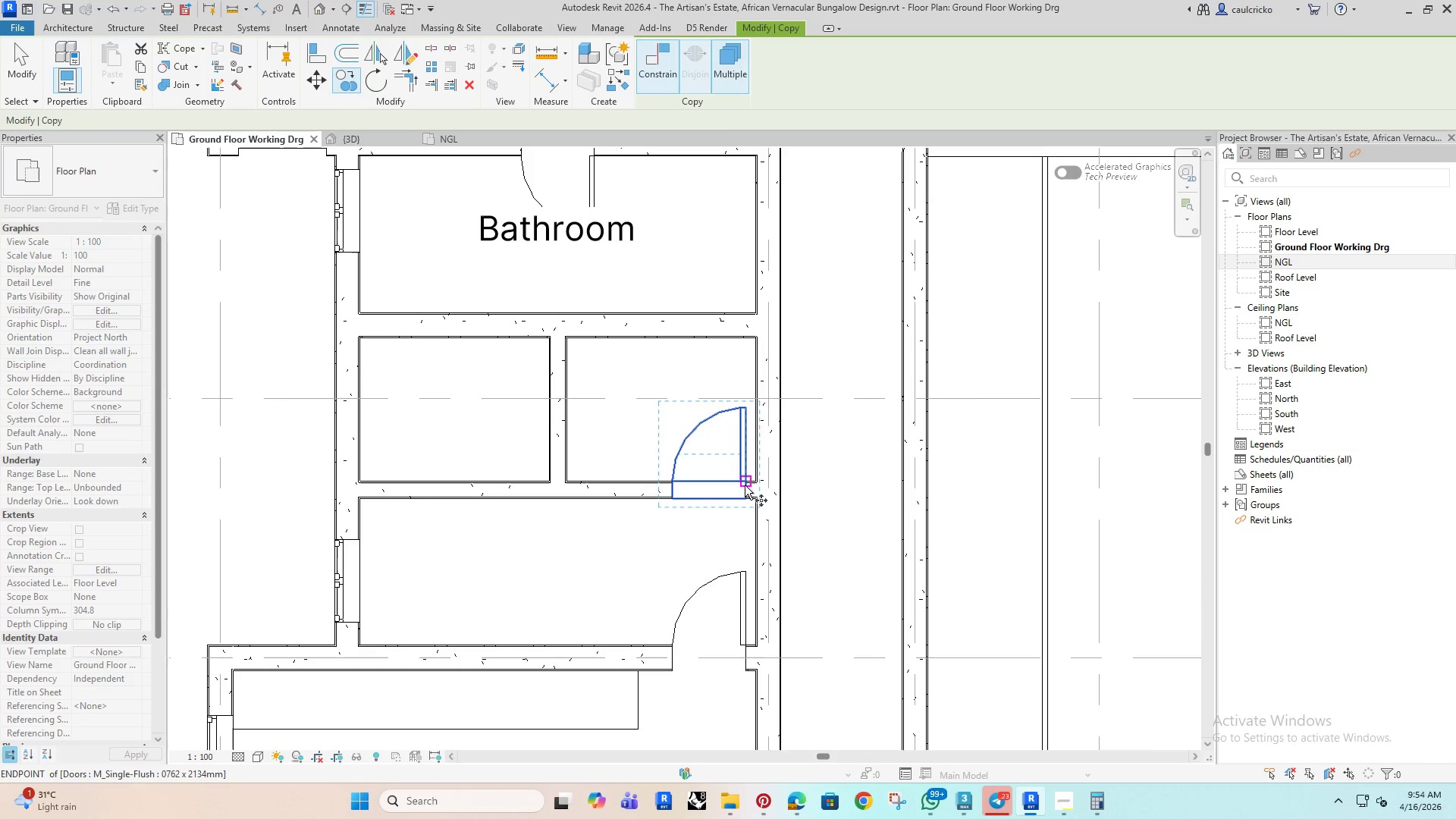 
left_click([745, 484])
 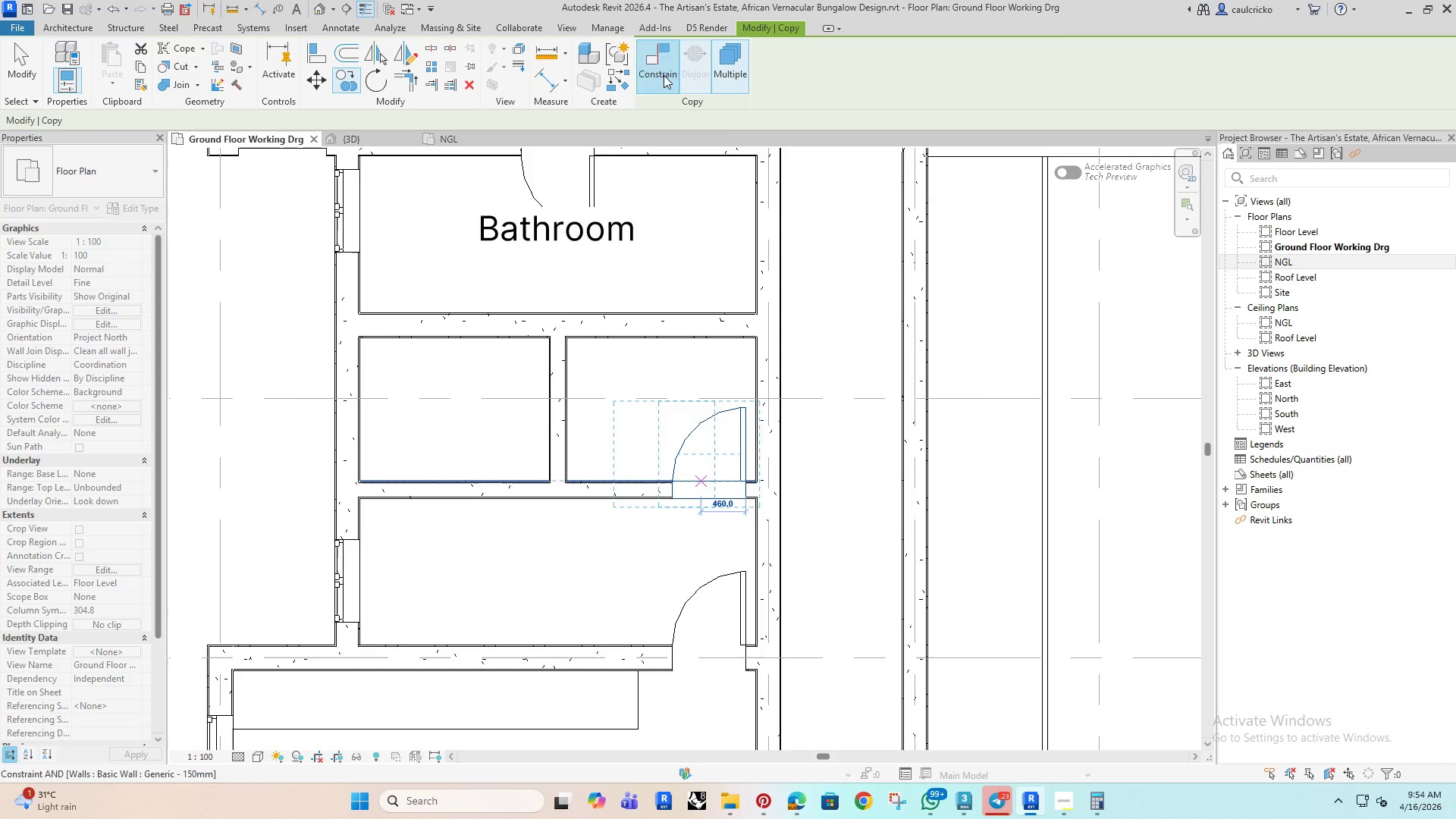 
scroll: coordinate [721, 303], scroll_direction: up, amount: 3.0
 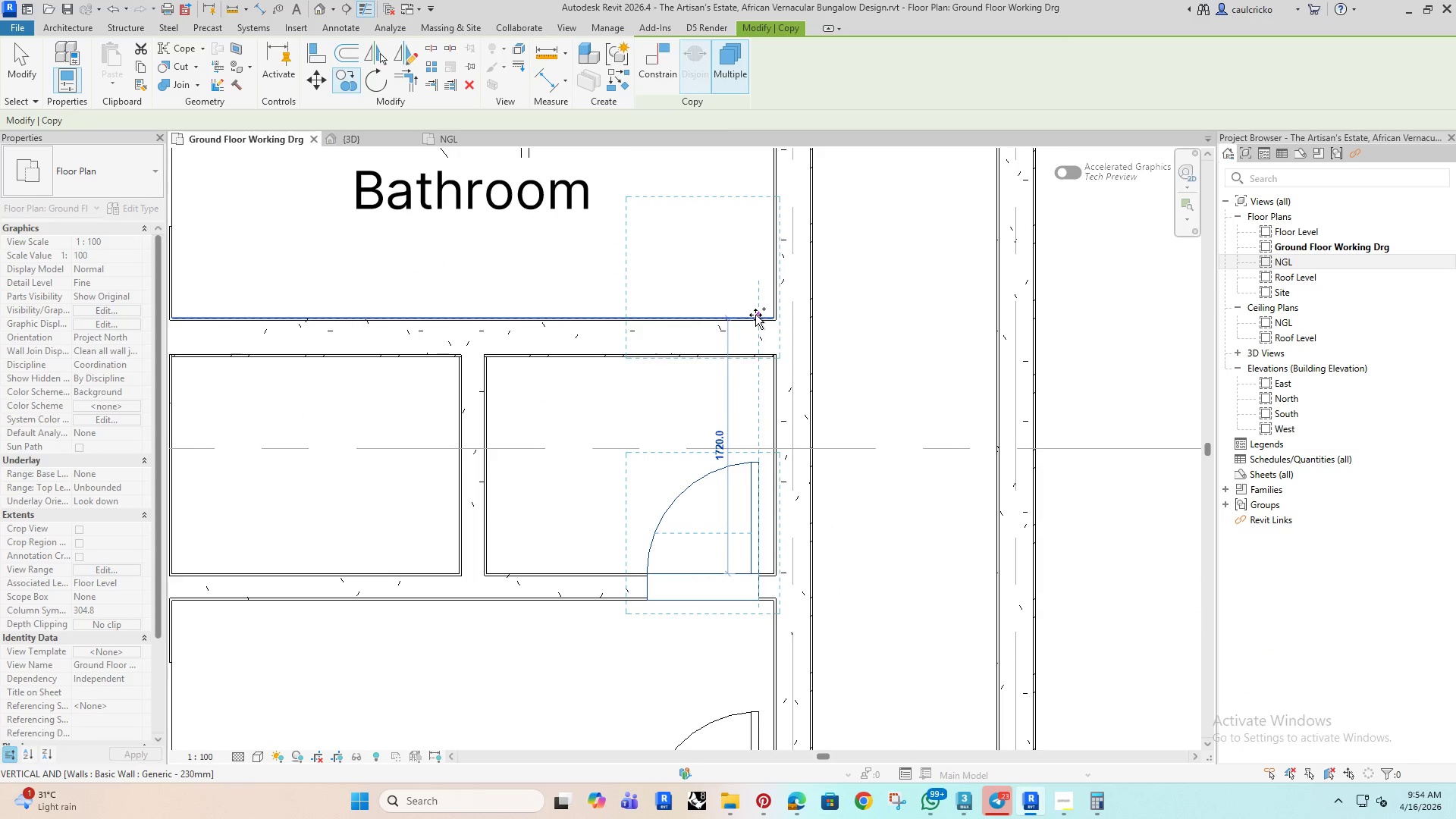 
left_click([755, 315])
 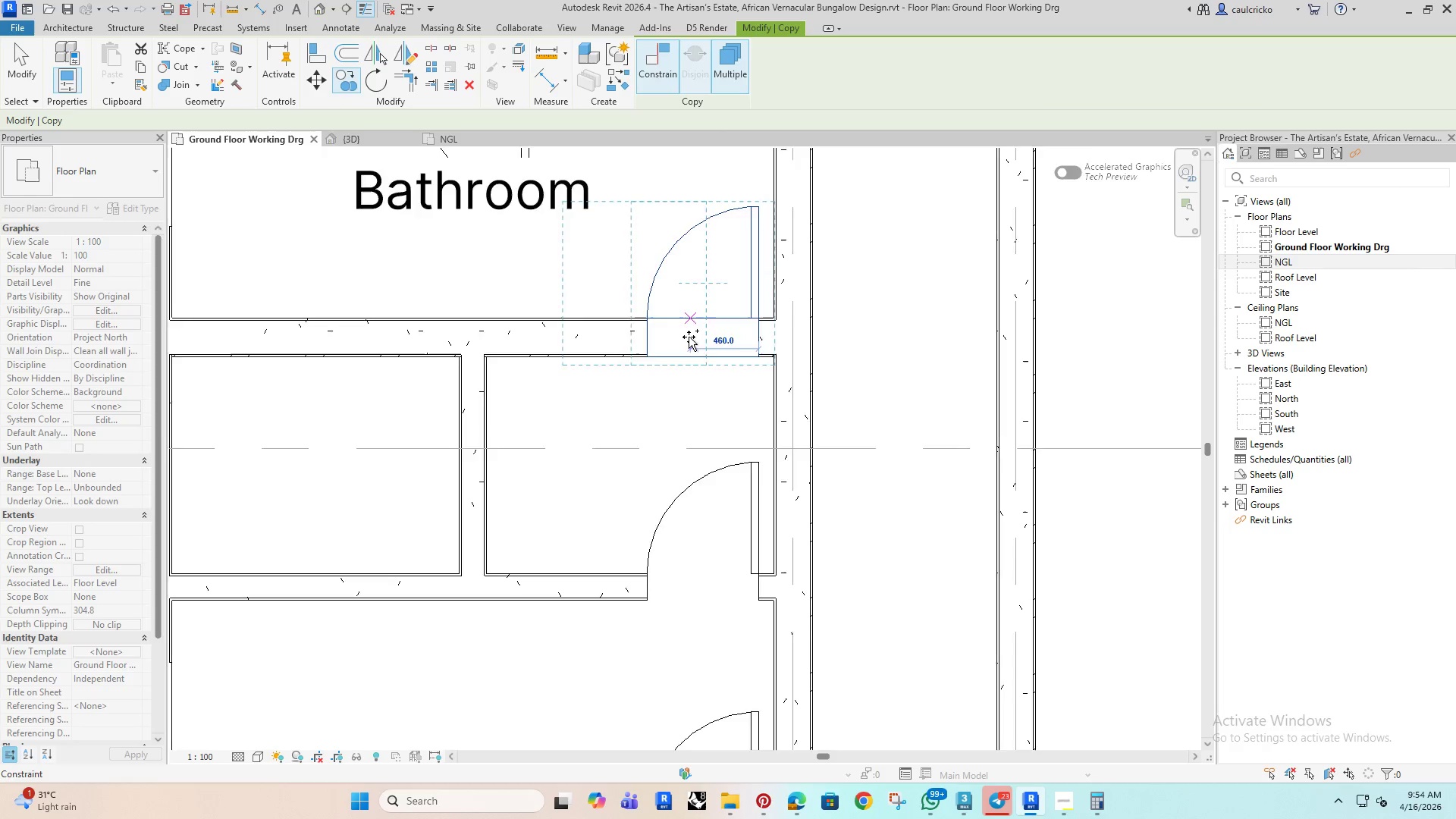 
scroll: coordinate [689, 338], scroll_direction: down, amount: 3.0
 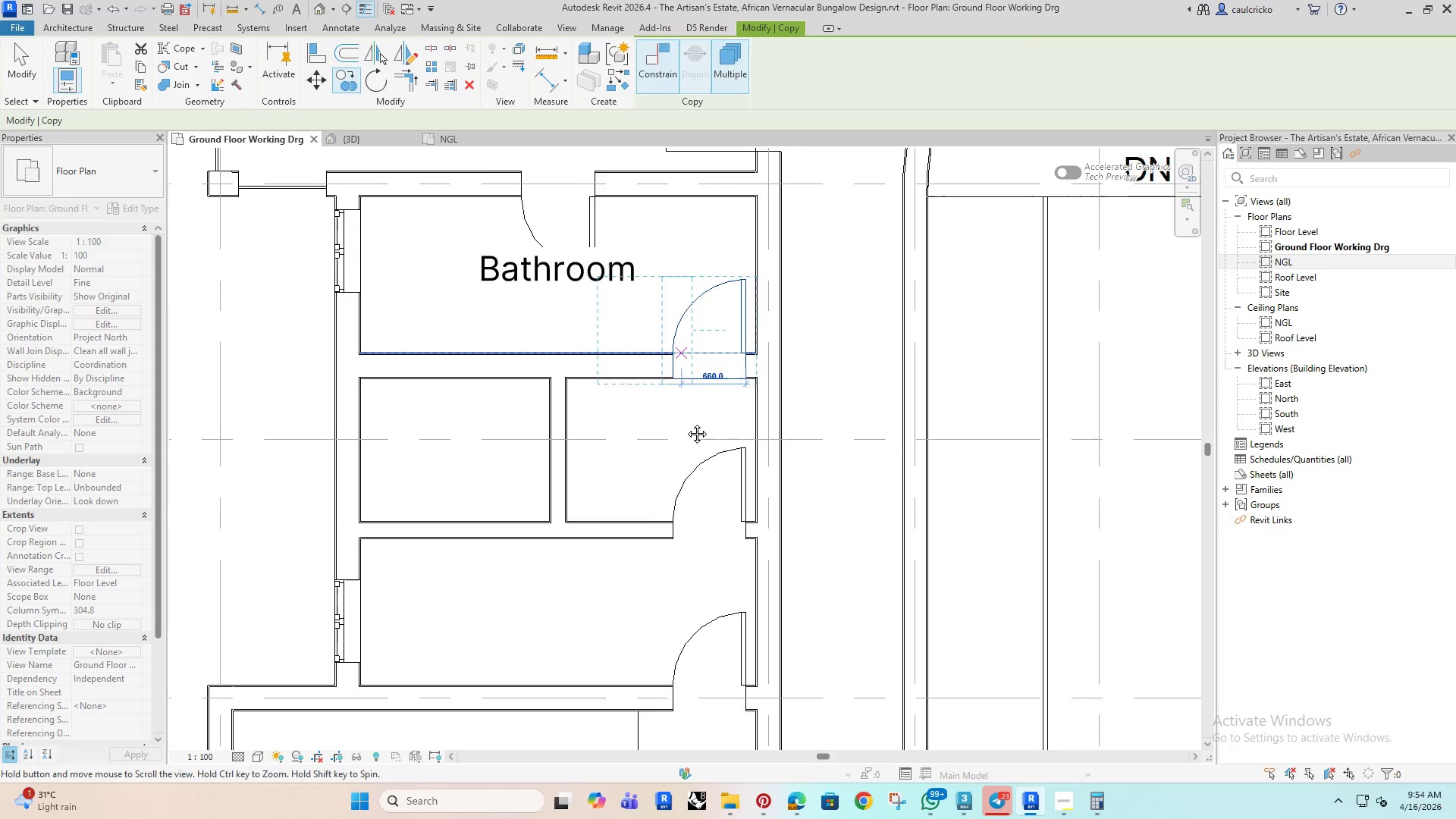 
key(Escape)
 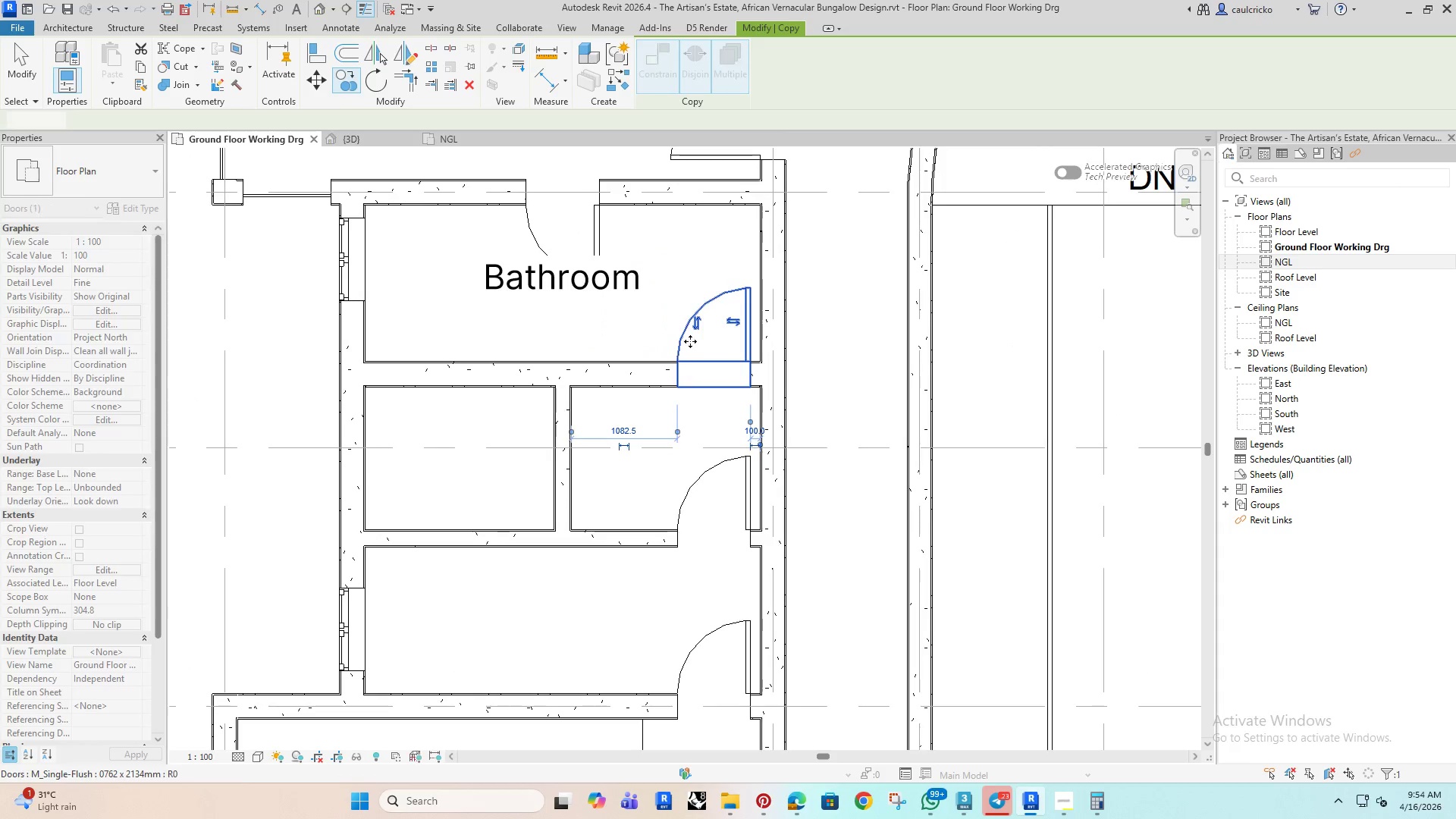 
key(Escape)
 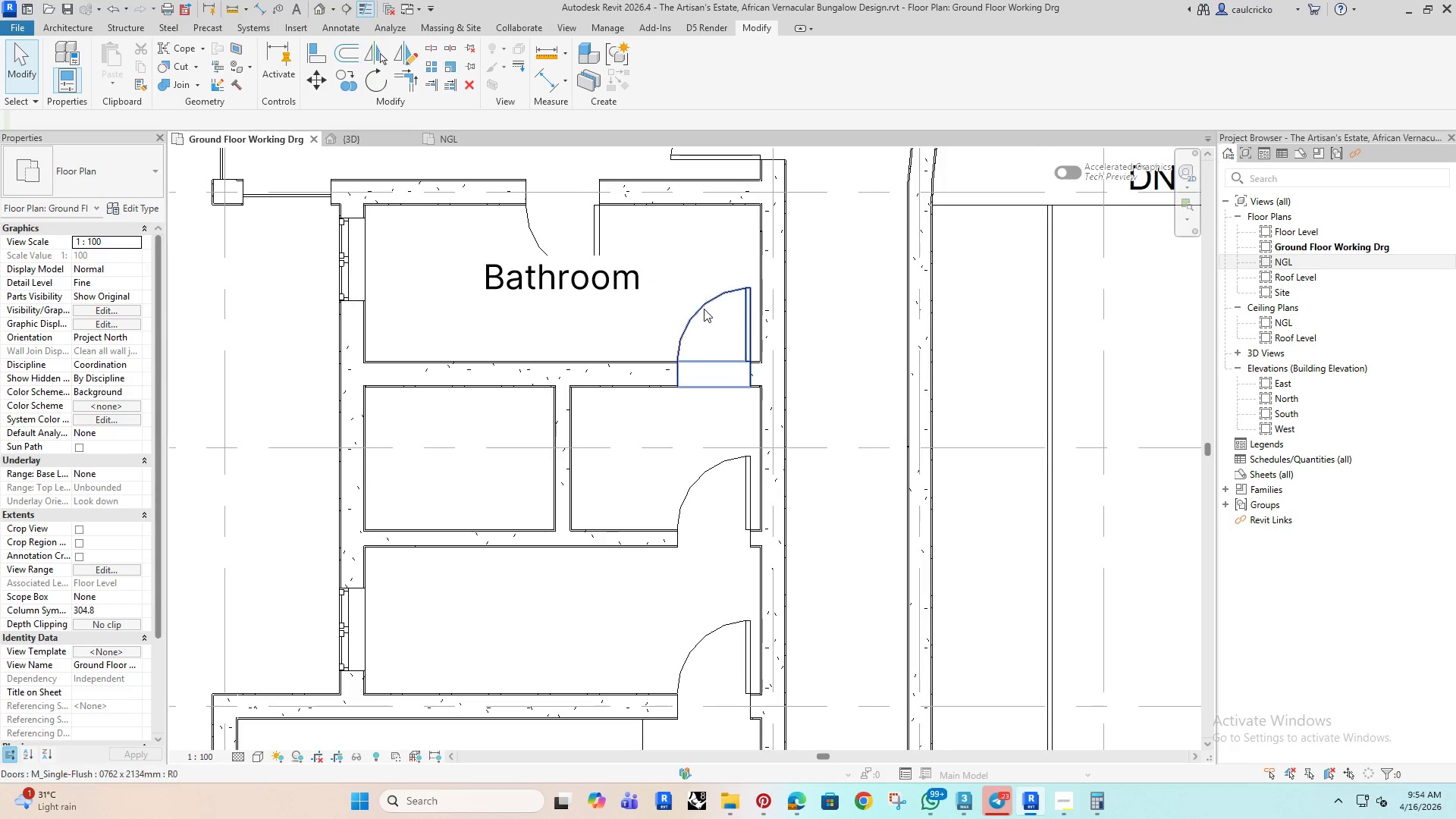 
left_click([704, 309])
 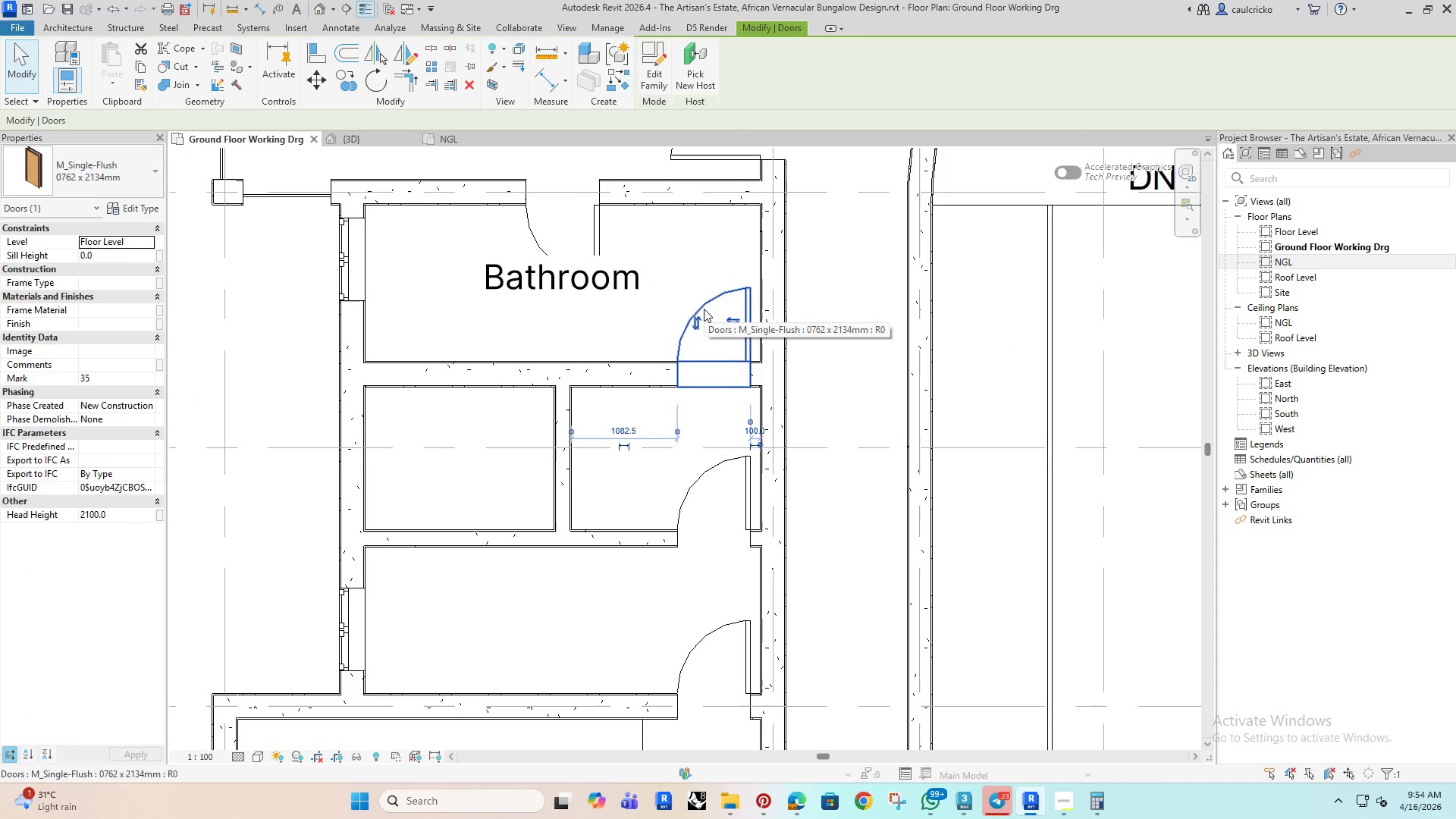 
type(dm)
 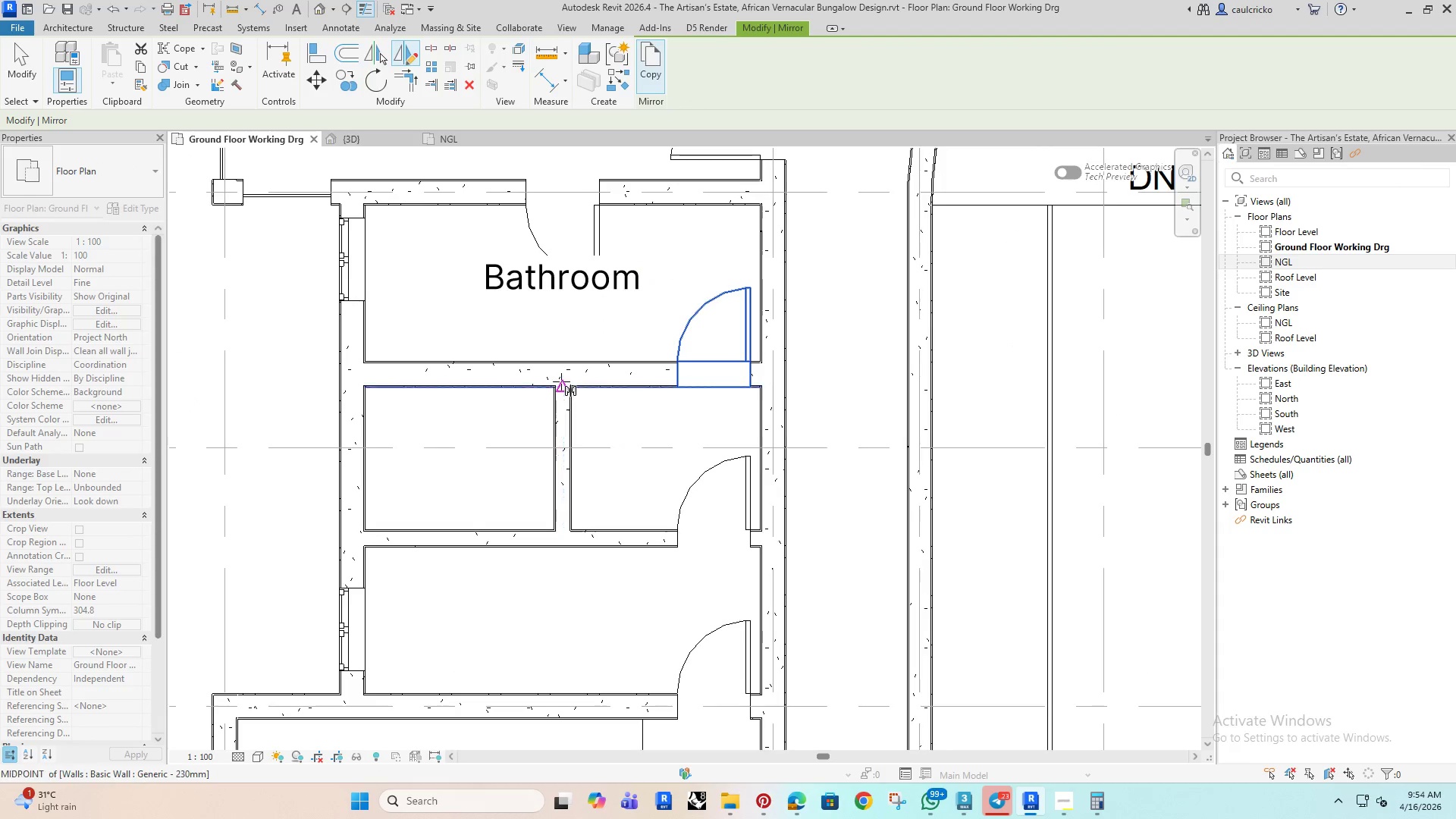 
left_click([561, 381])
 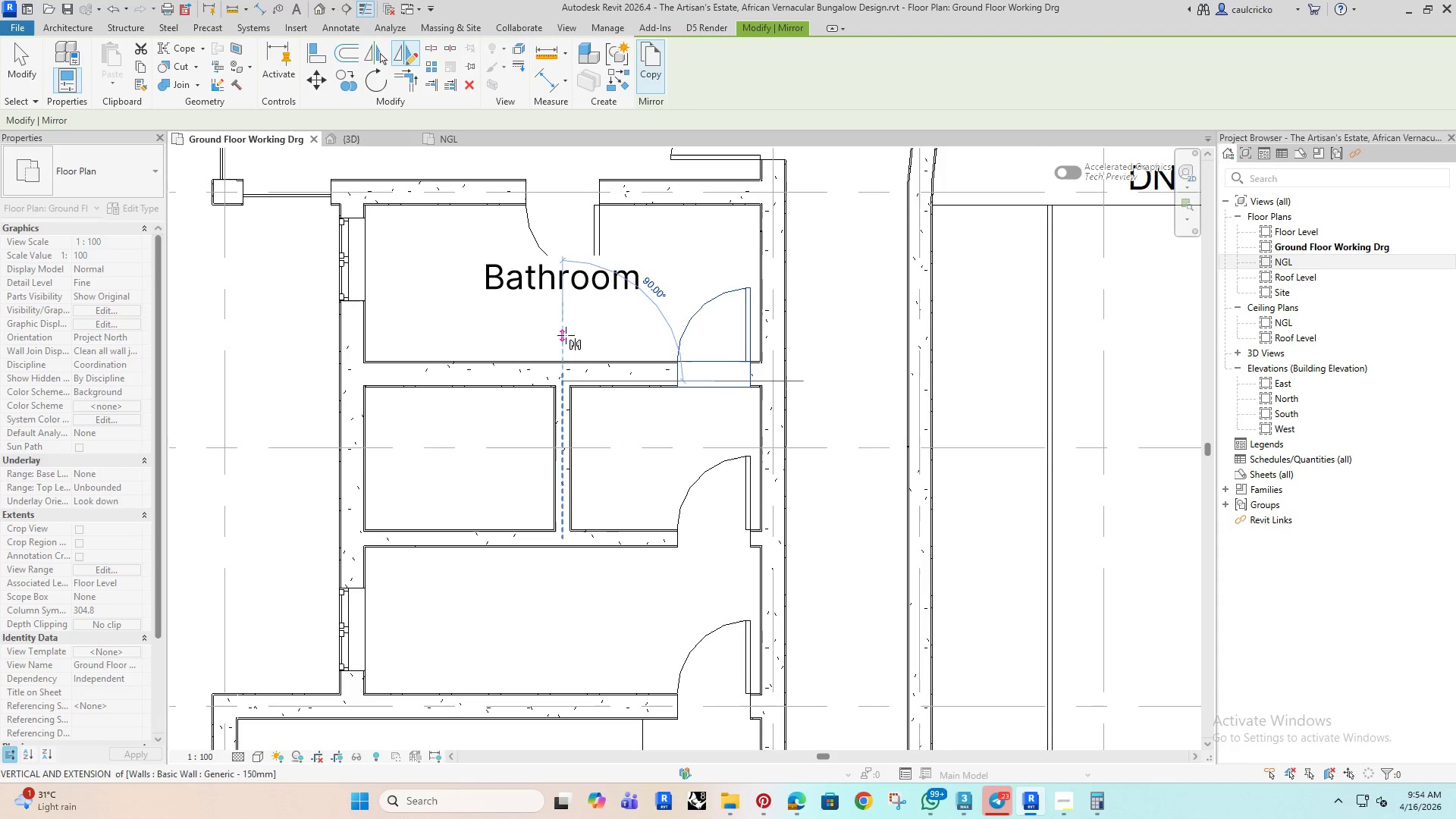 
left_click([566, 335])
 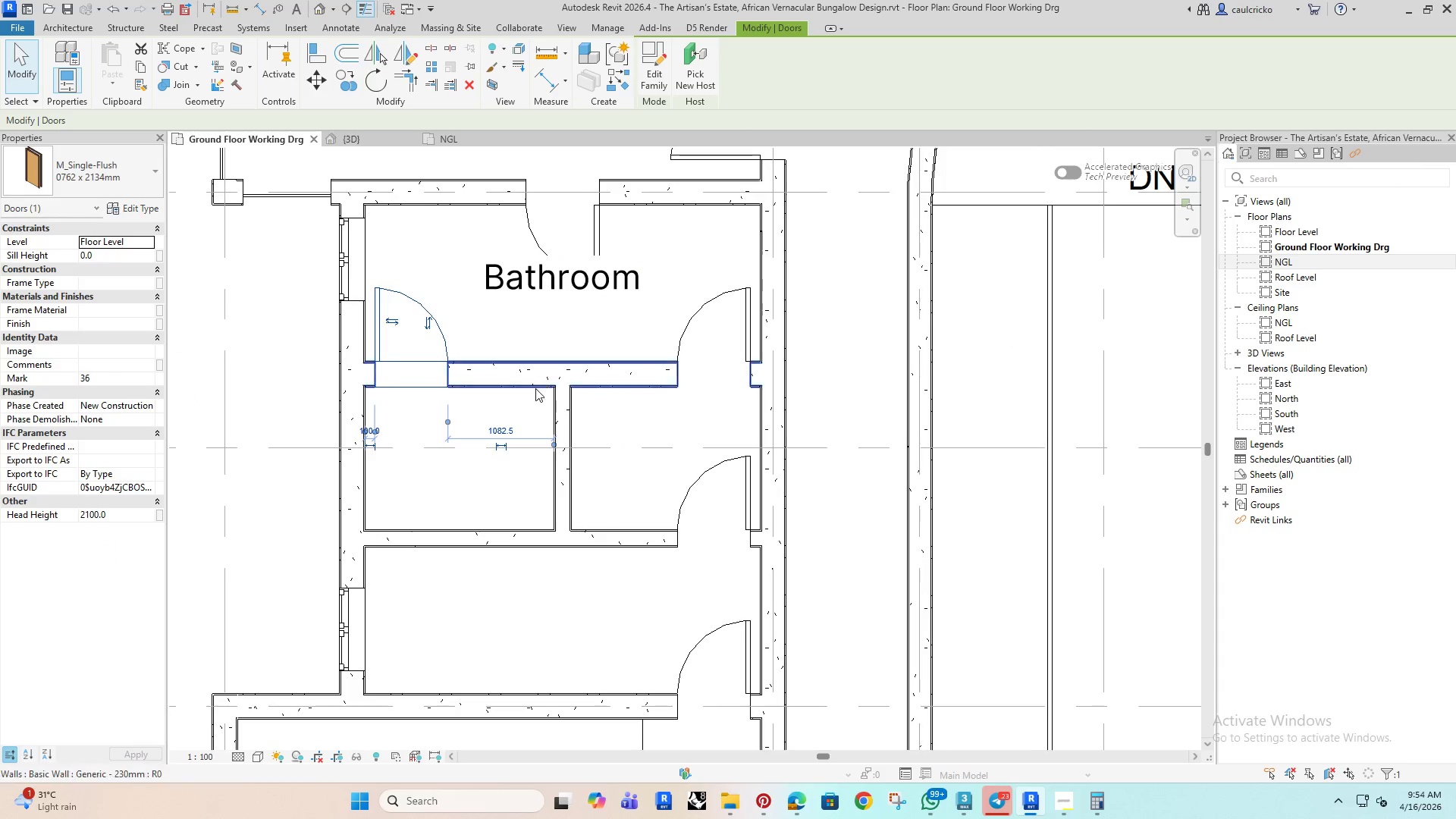 
left_click([466, 458])
 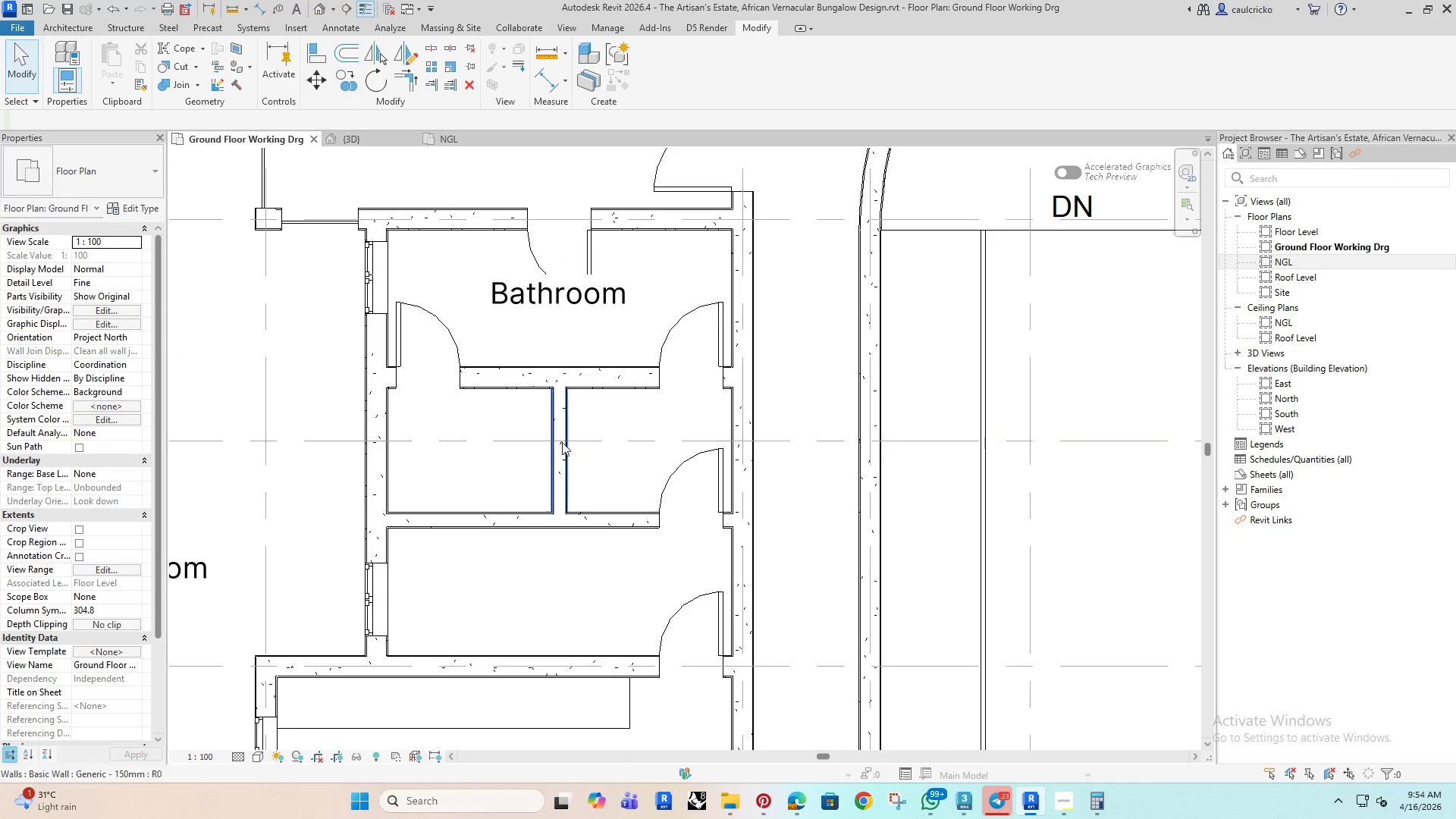 
scroll: coordinate [539, 399], scroll_direction: down, amount: 1.0
 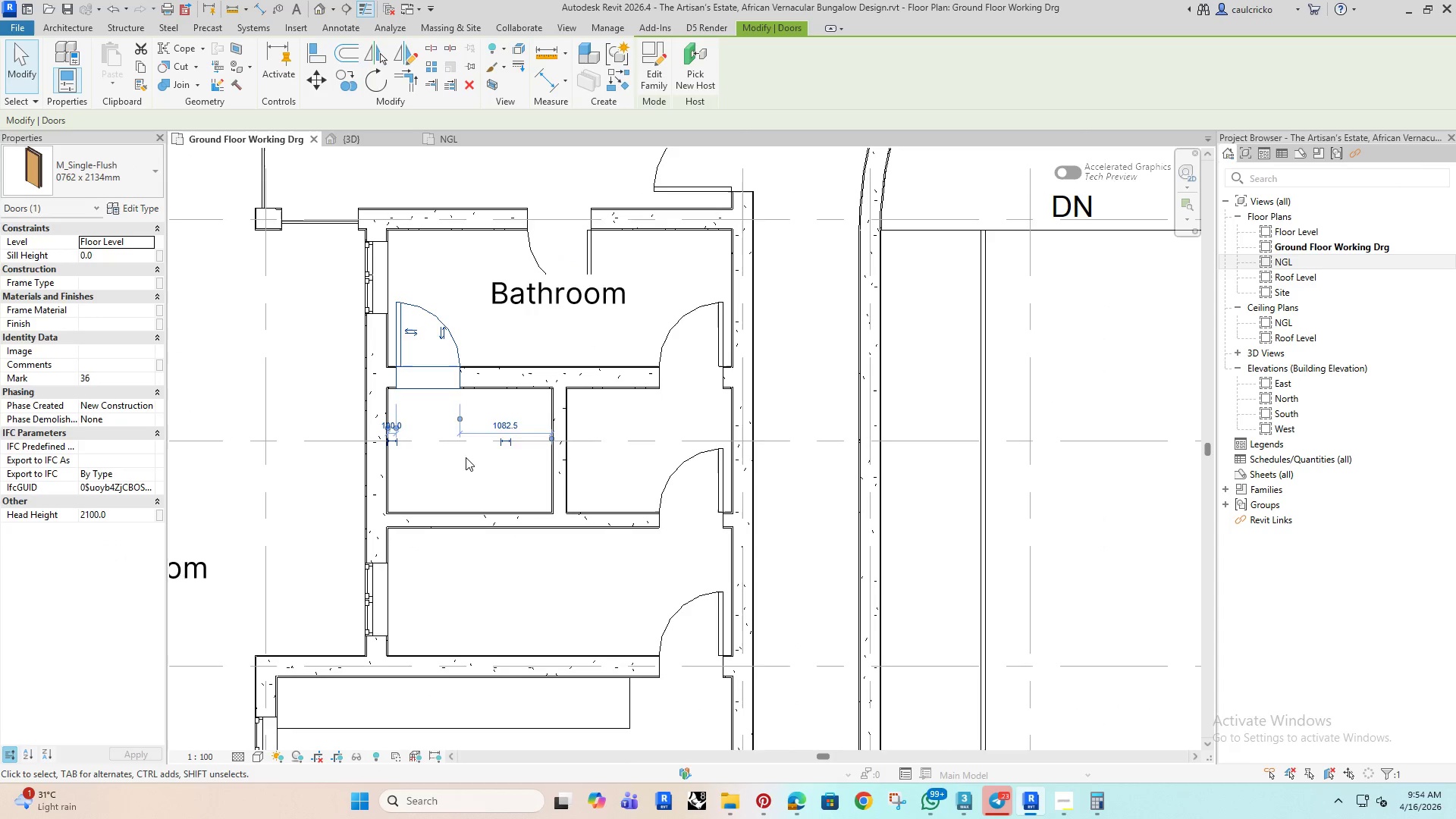 
left_click([563, 442])
 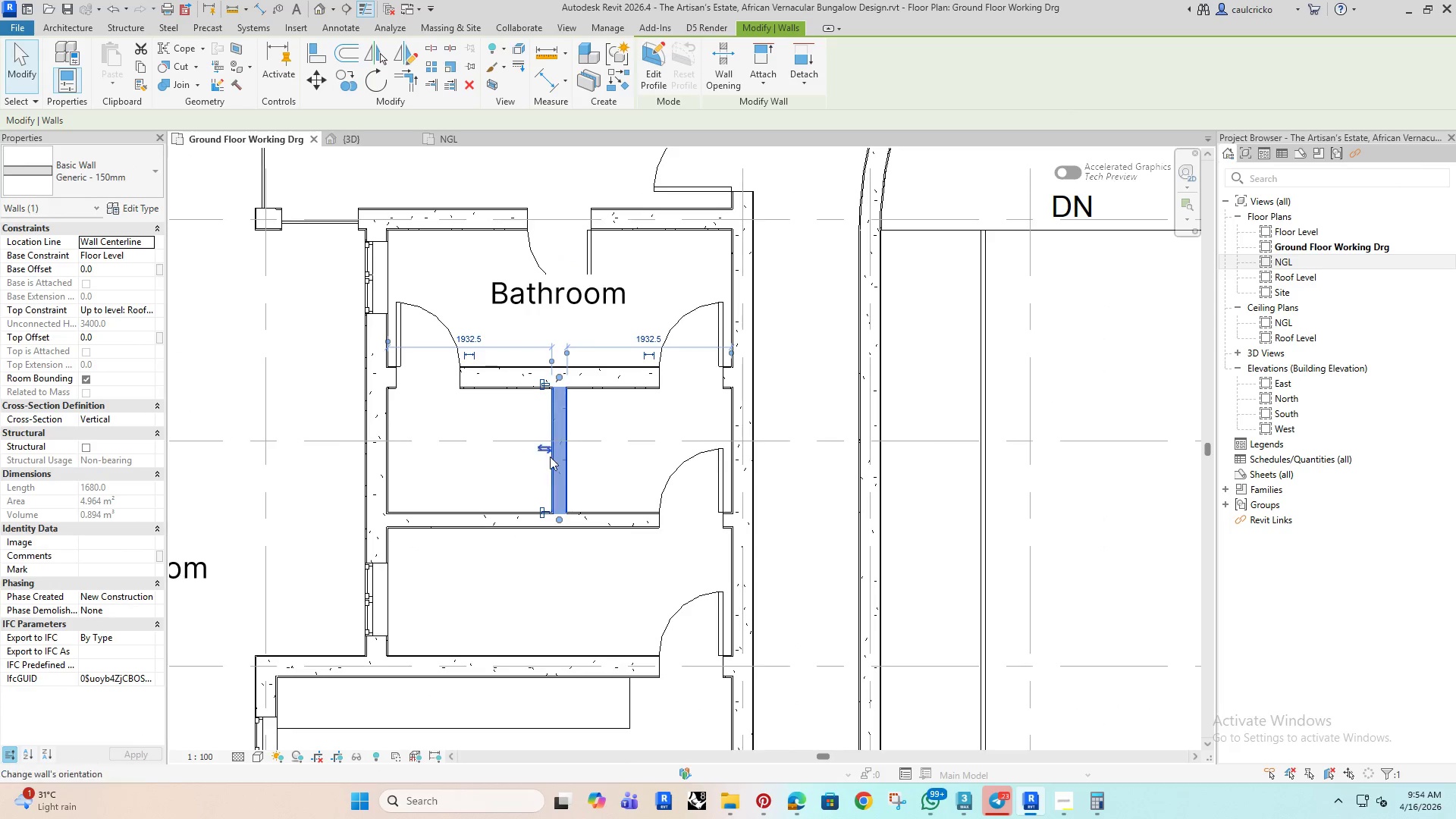 
scroll: coordinate [629, 573], scroll_direction: down, amount: 5.0
 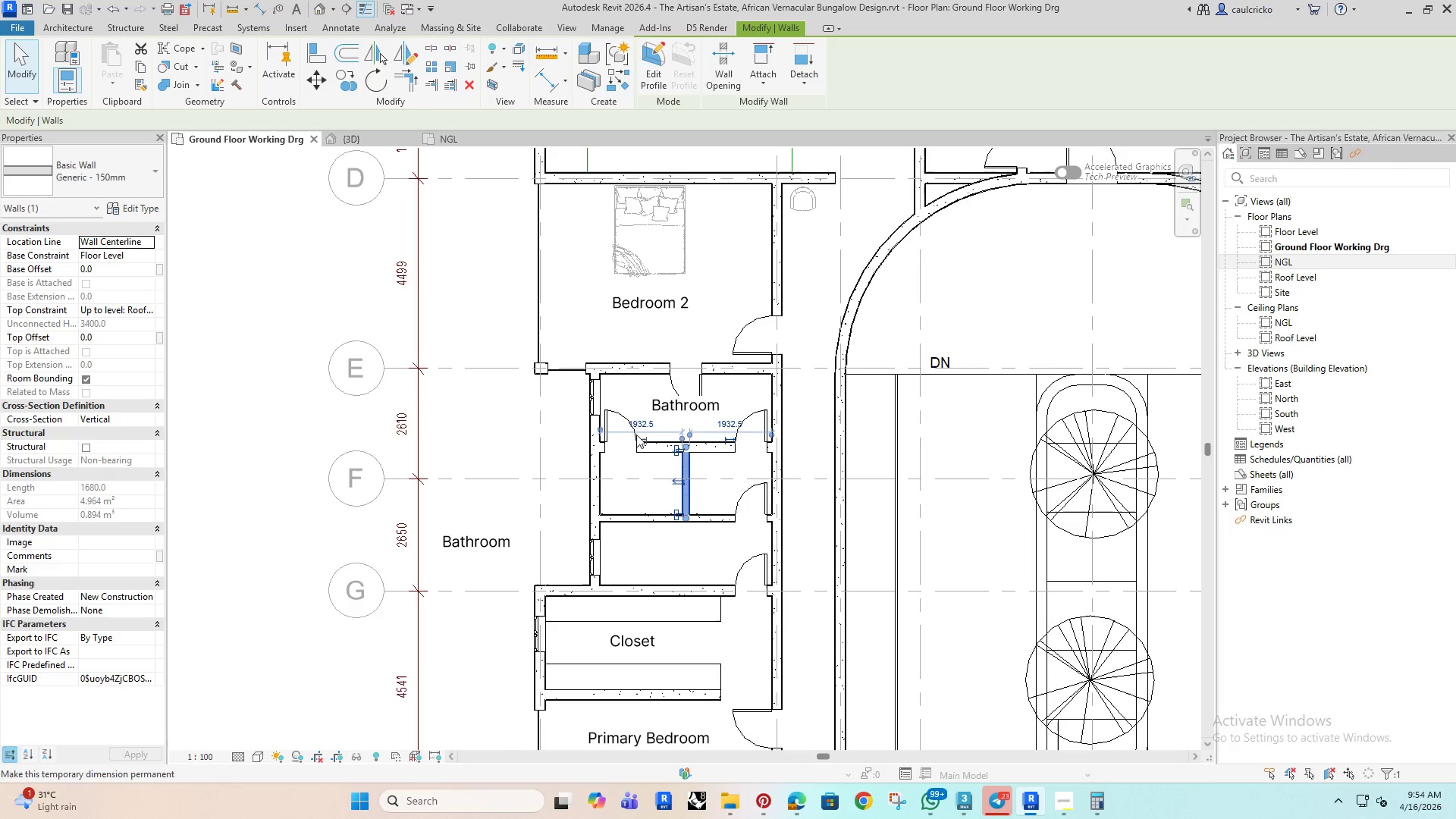 
scroll: coordinate [624, 477], scroll_direction: up, amount: 3.0
 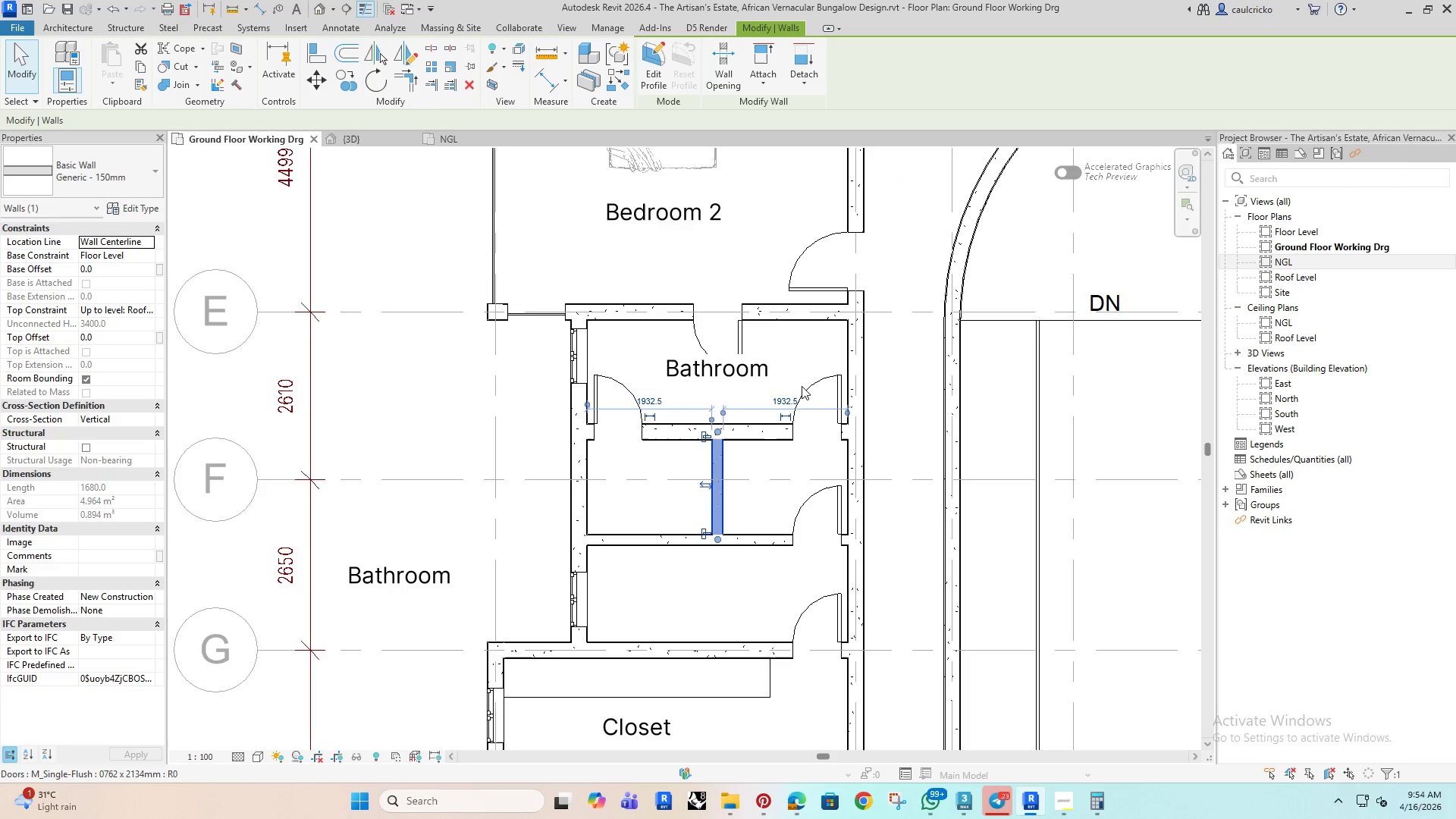 
left_click([814, 382])
 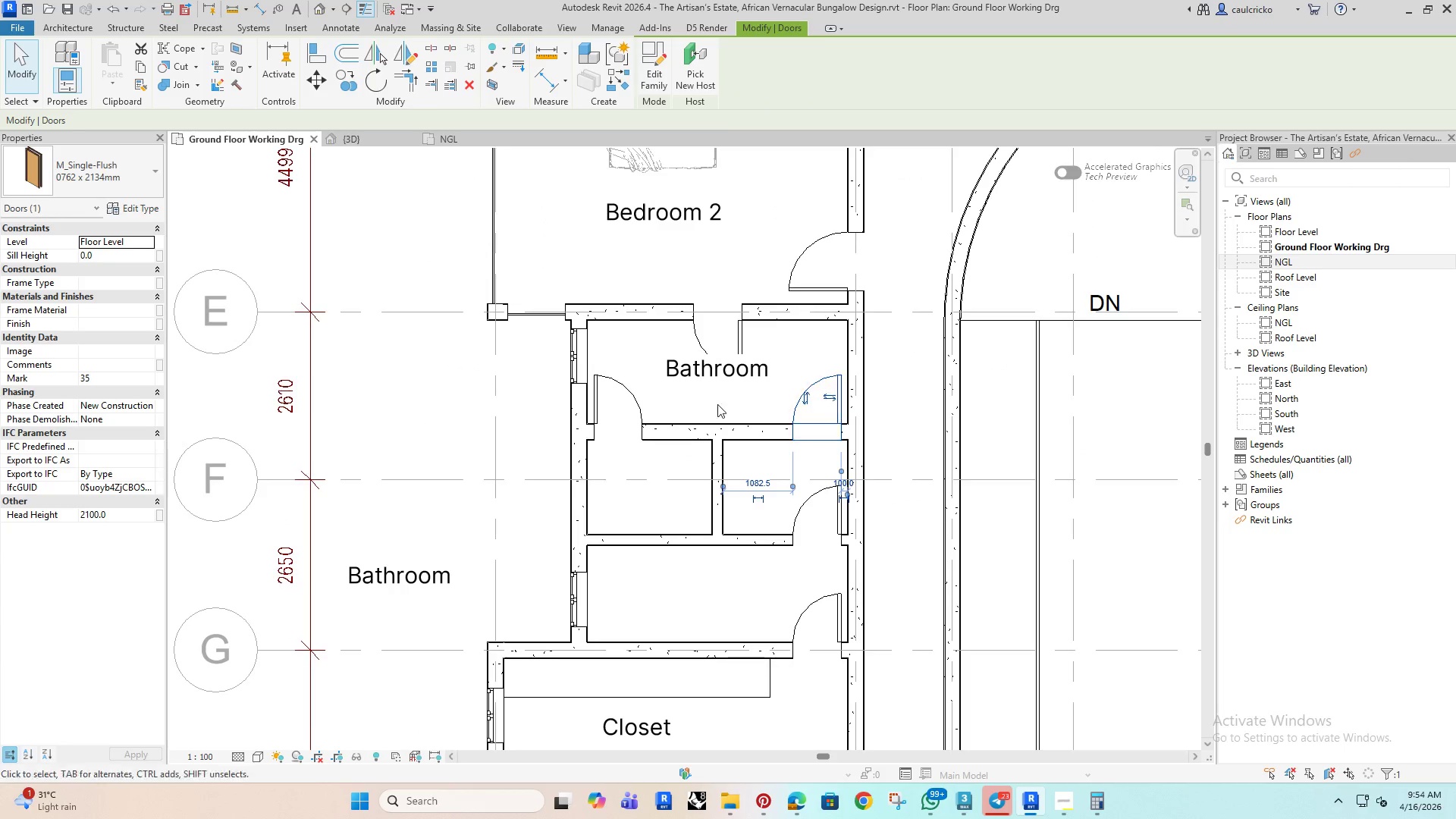 
key(Delete)
 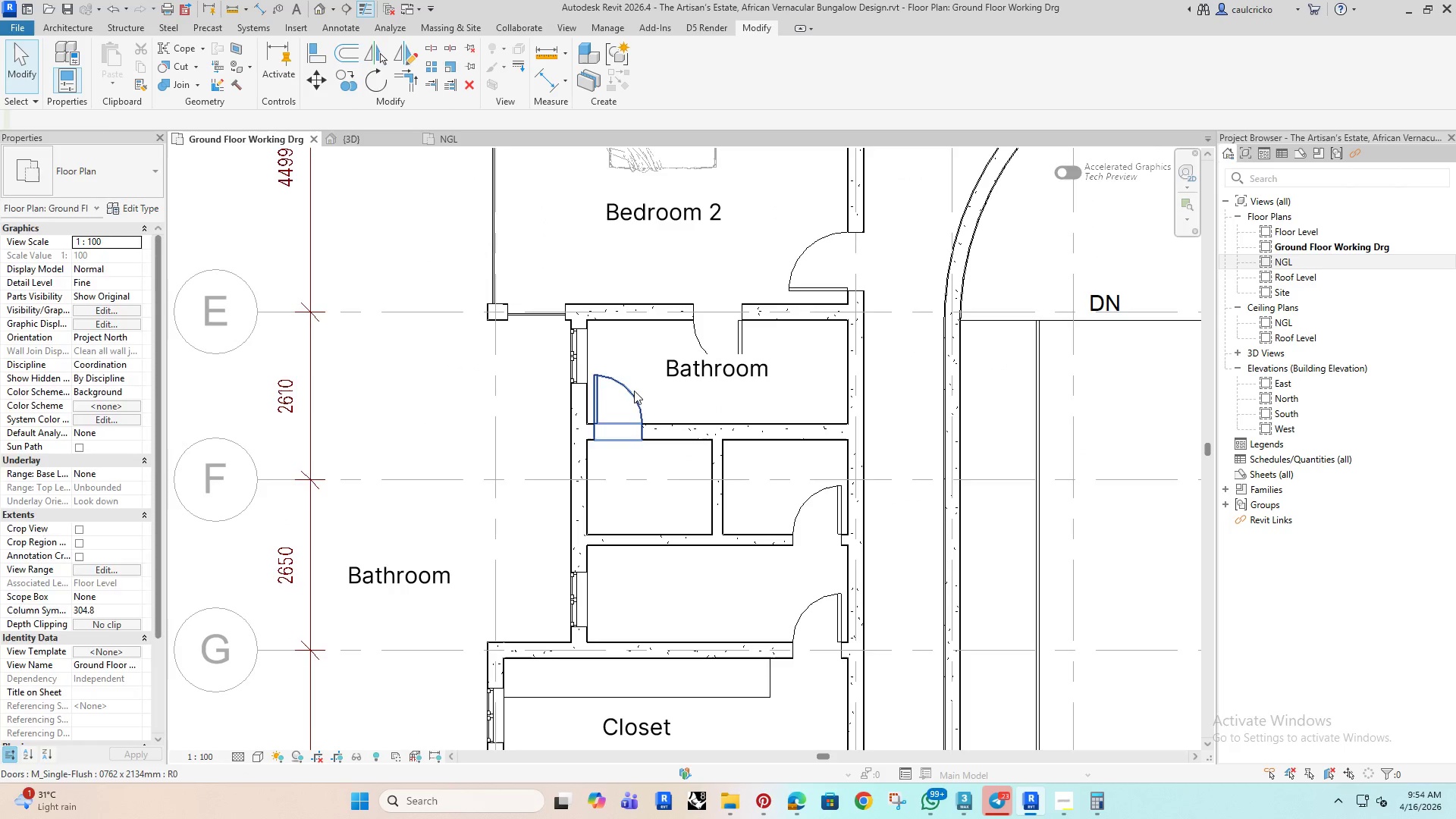 
left_click([634, 391])
 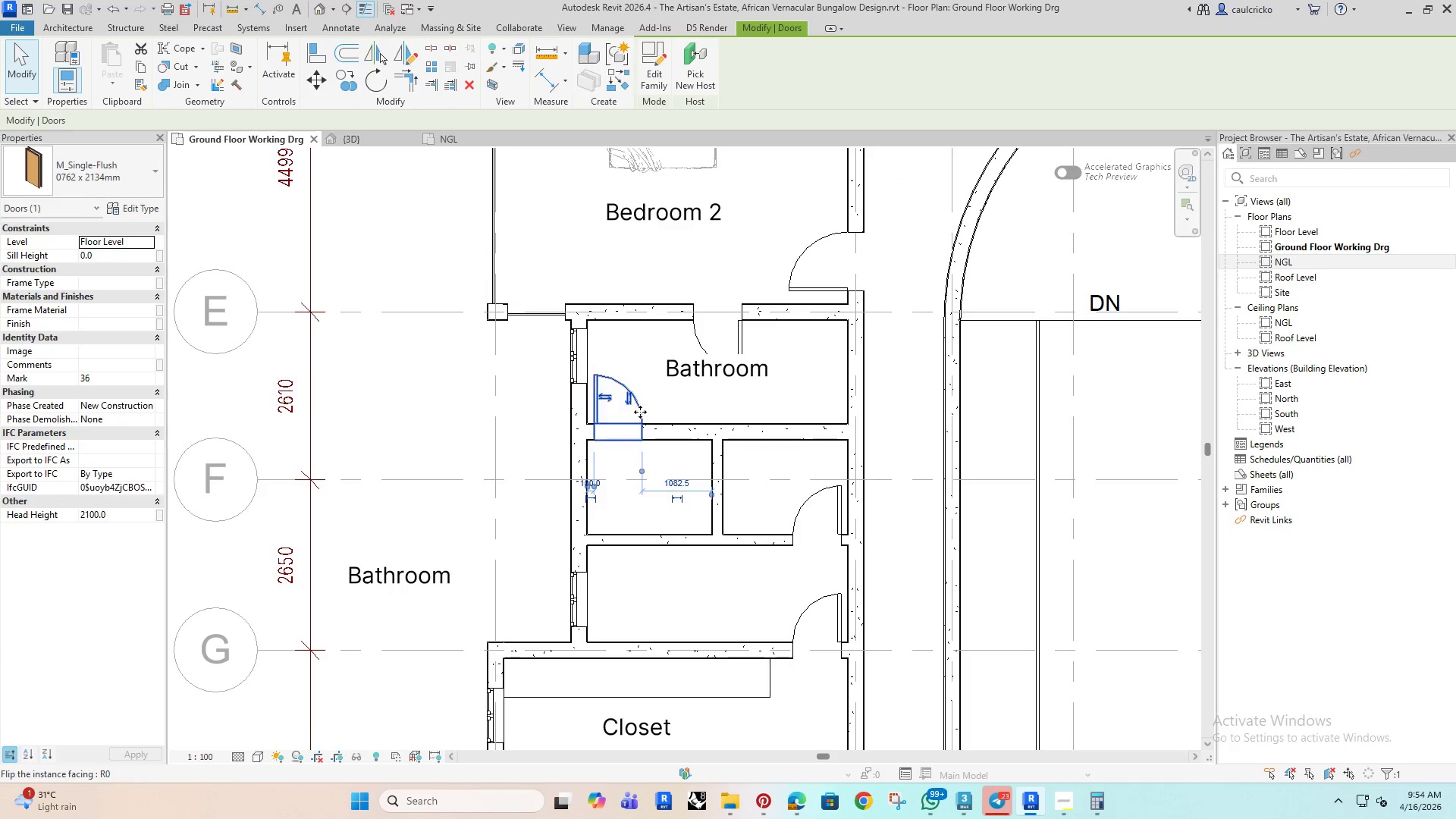 
key(Delete)
 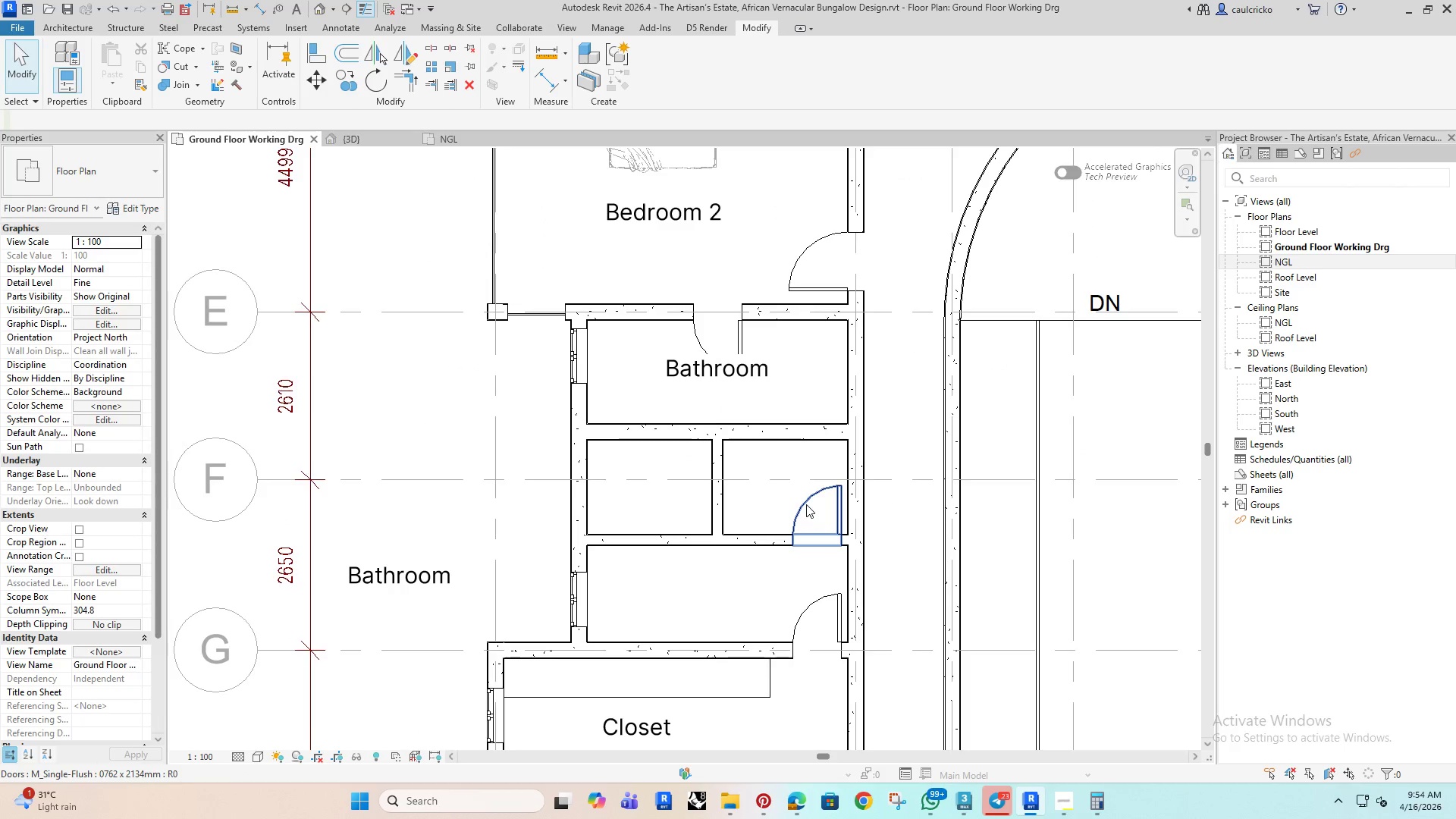 
left_click([806, 504])
 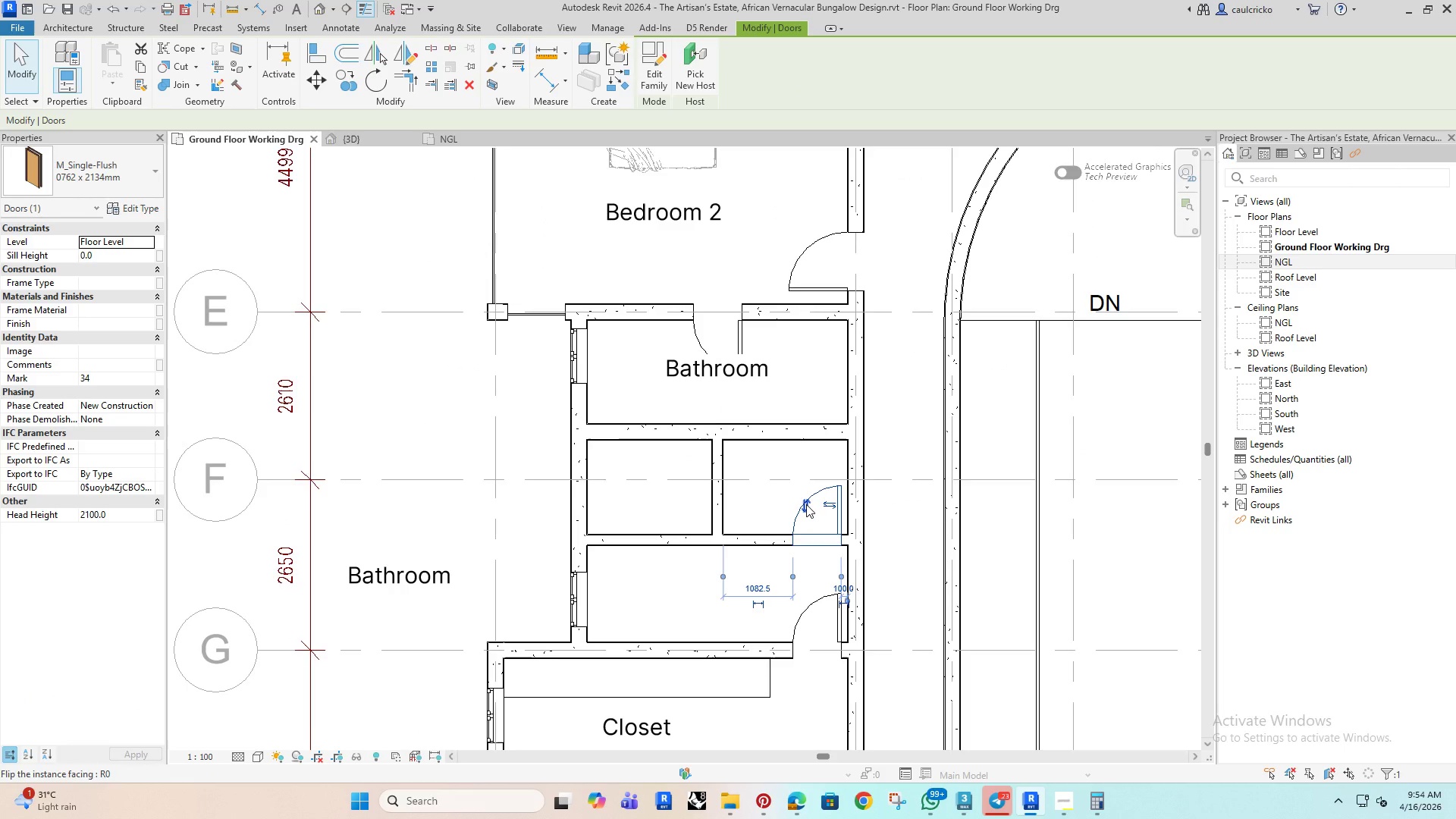 
type(dm)
 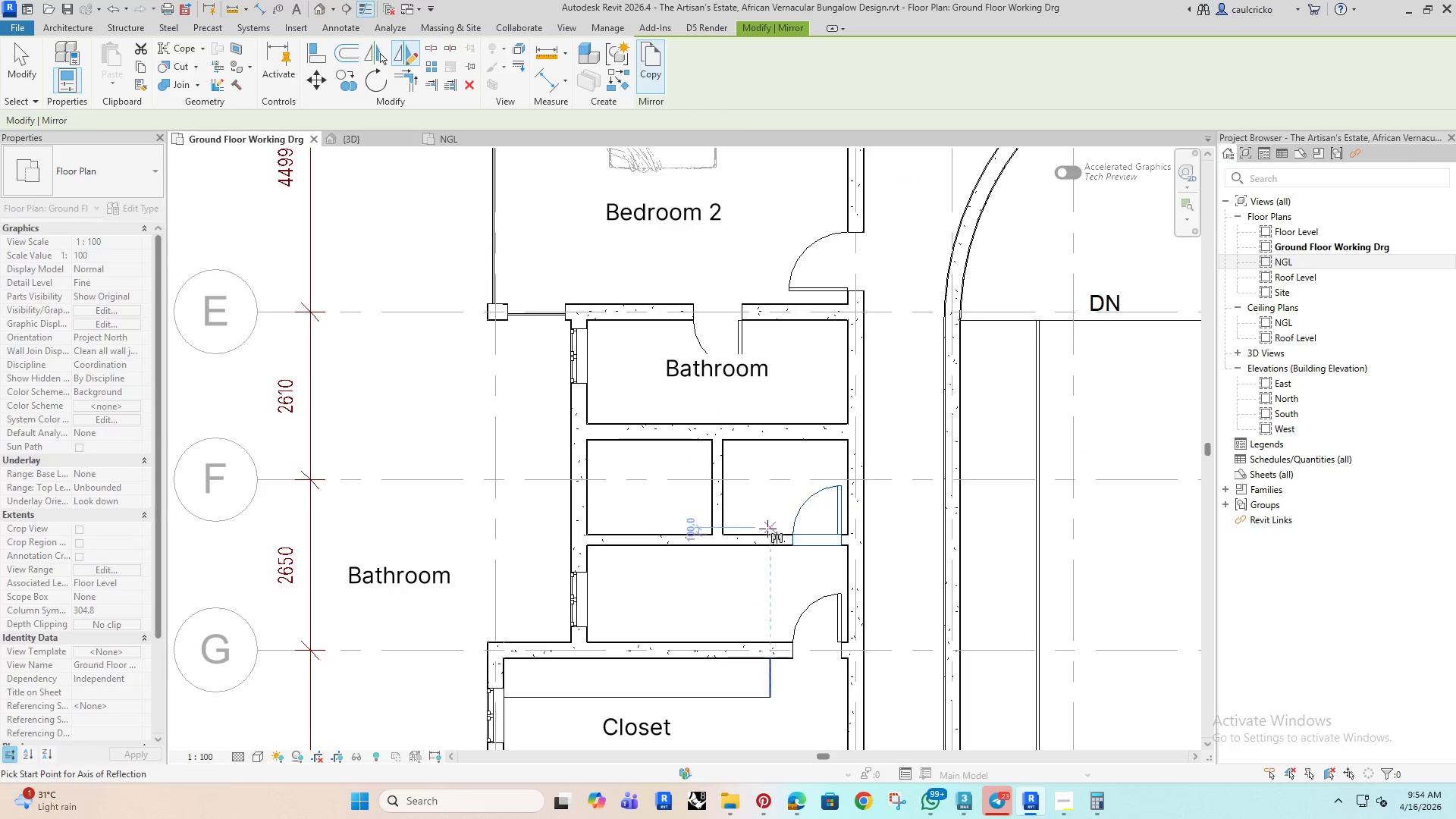 
scroll: coordinate [715, 533], scroll_direction: up, amount: 3.0
 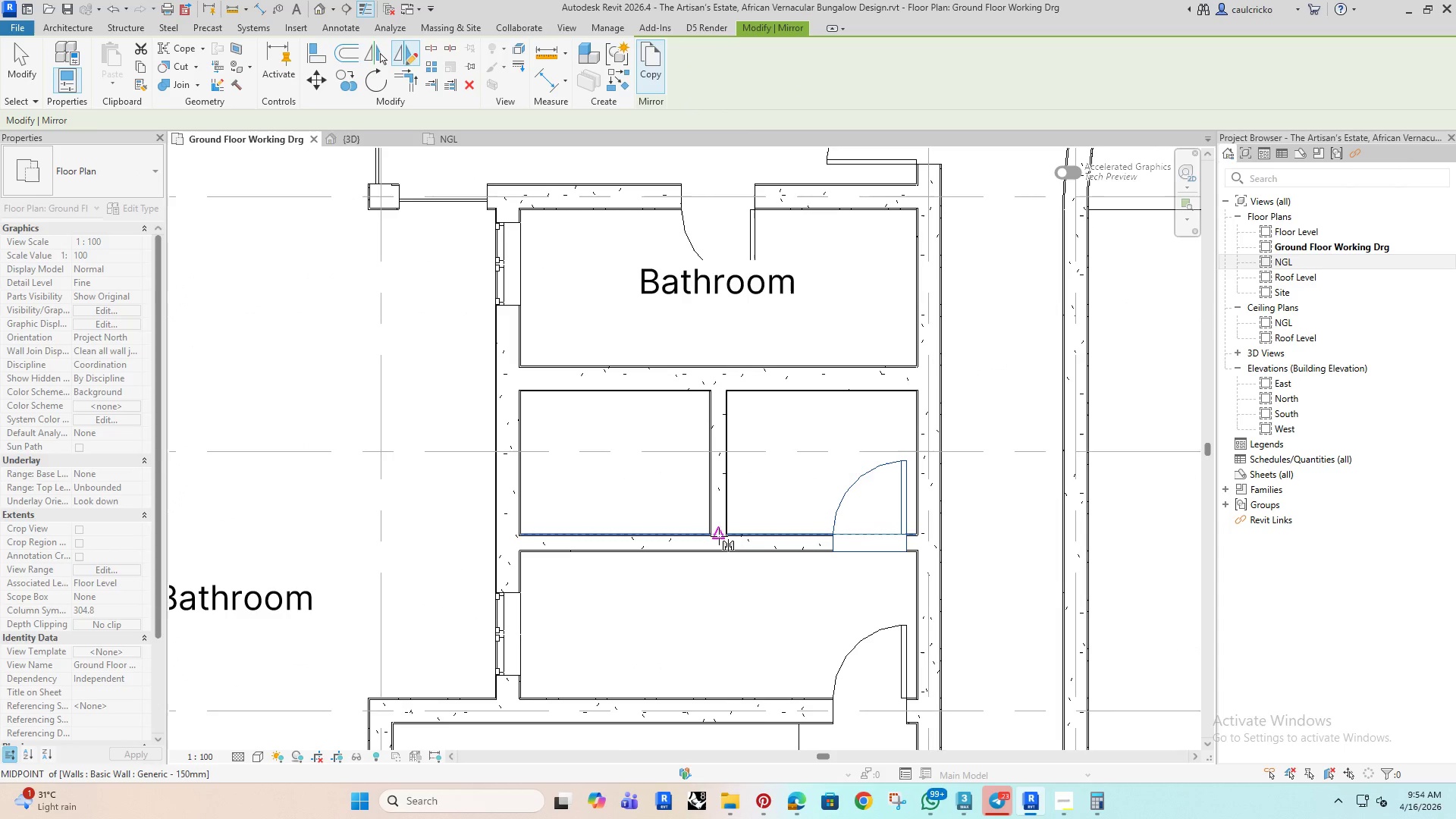 
left_click([719, 536])
 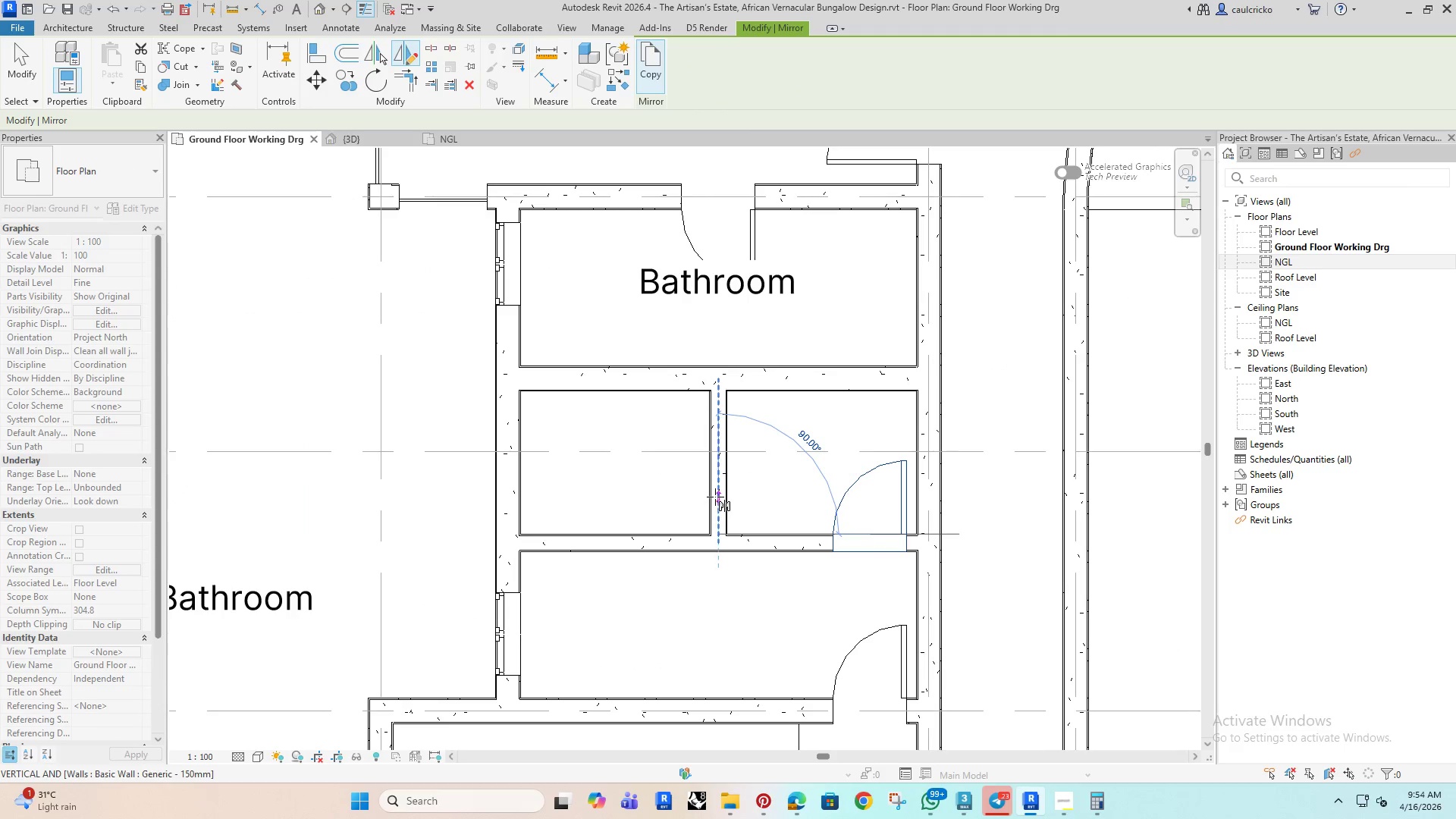 
left_click([715, 497])
 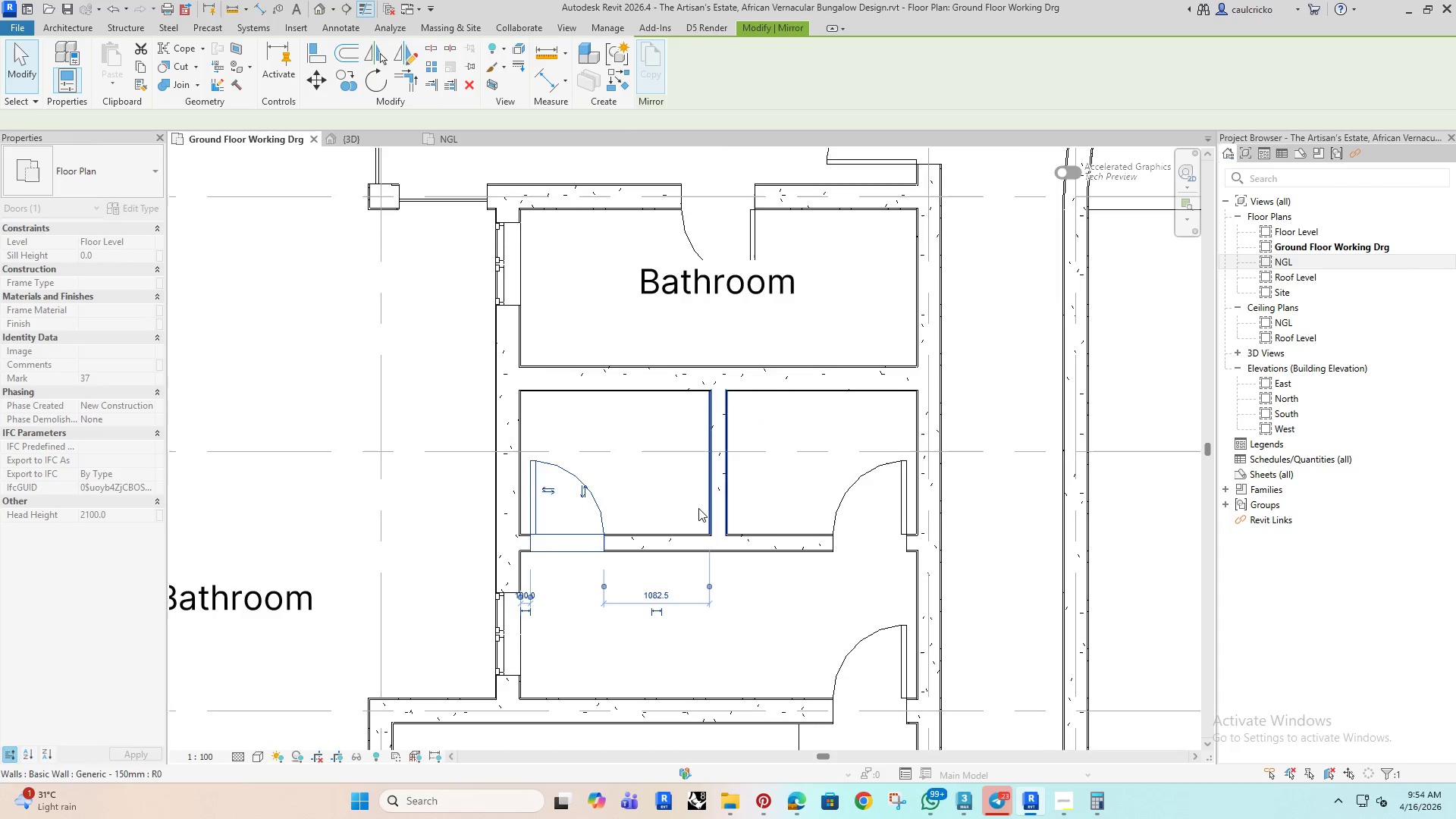 
scroll: coordinate [695, 508], scroll_direction: down, amount: 4.0
 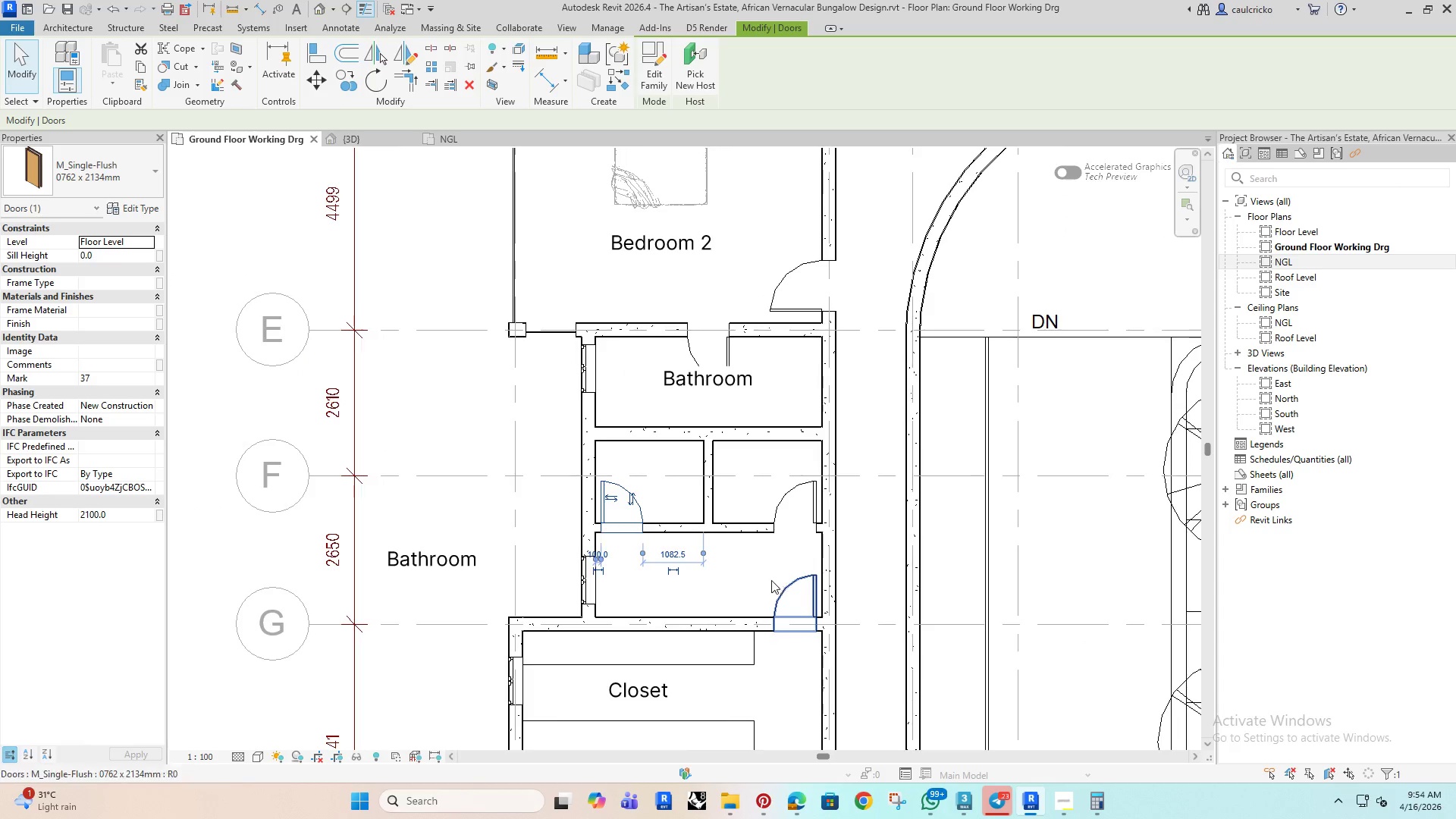 
key(Escape)
 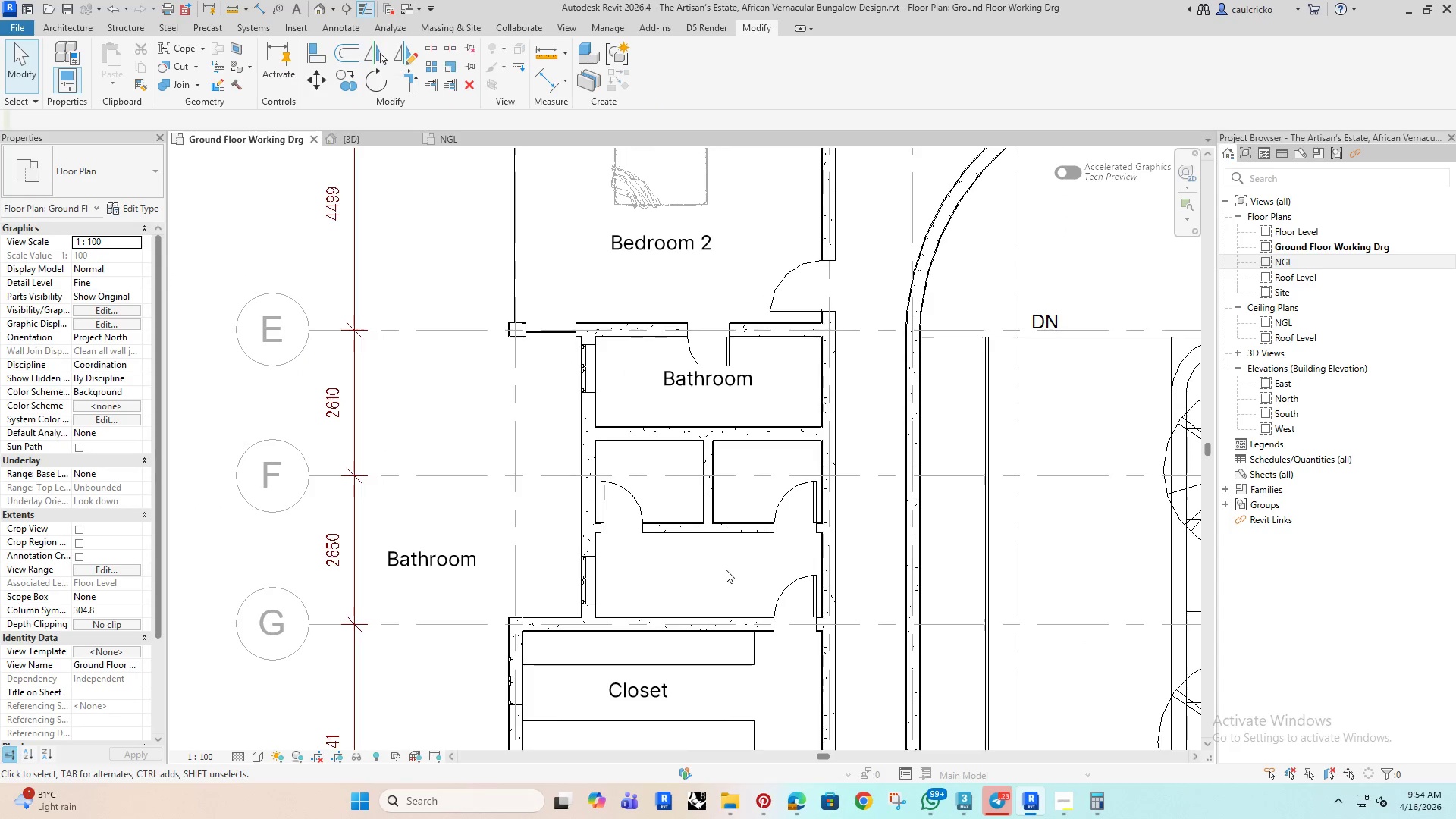 
key(Escape)
 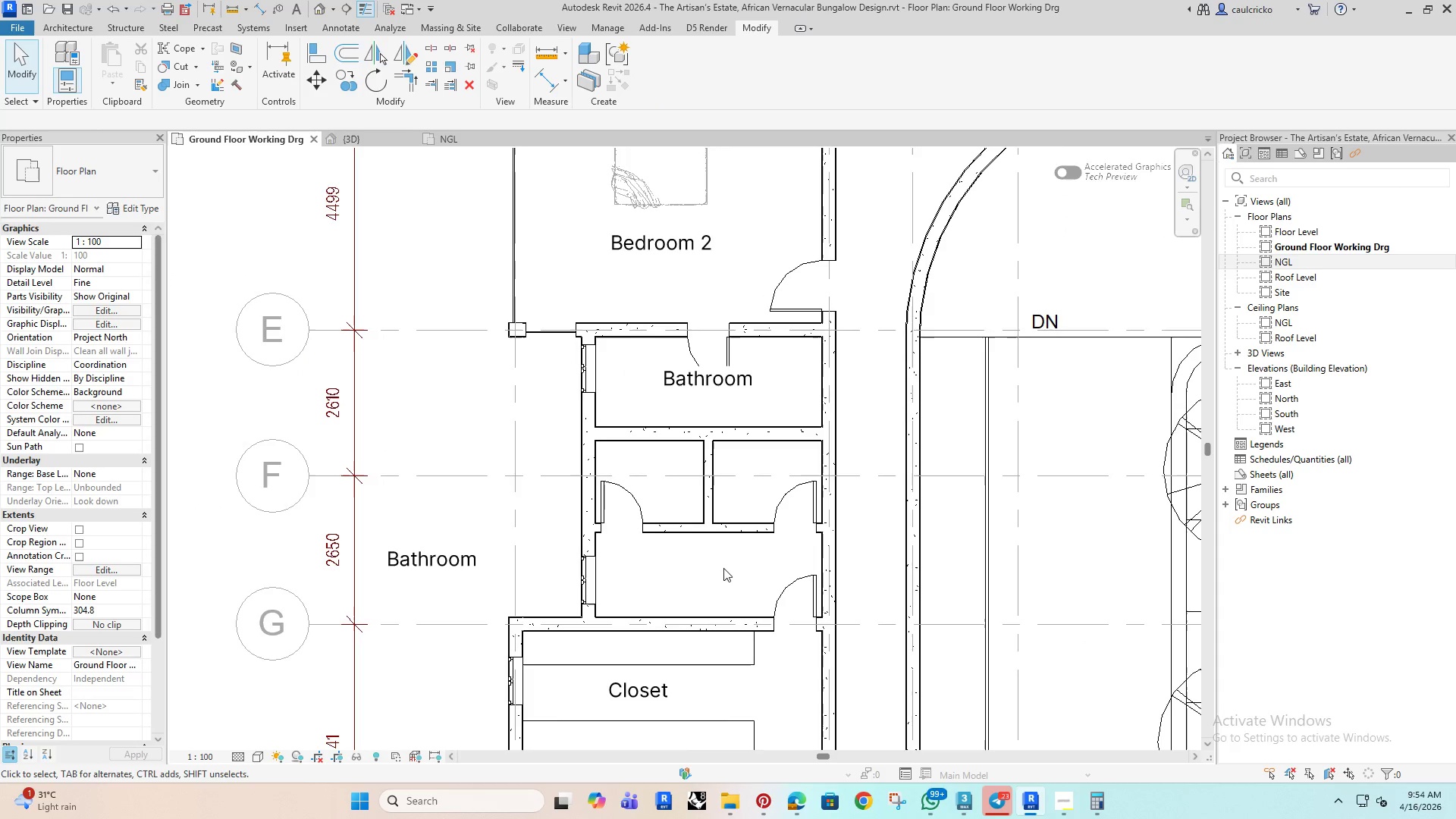 
key(Escape)
 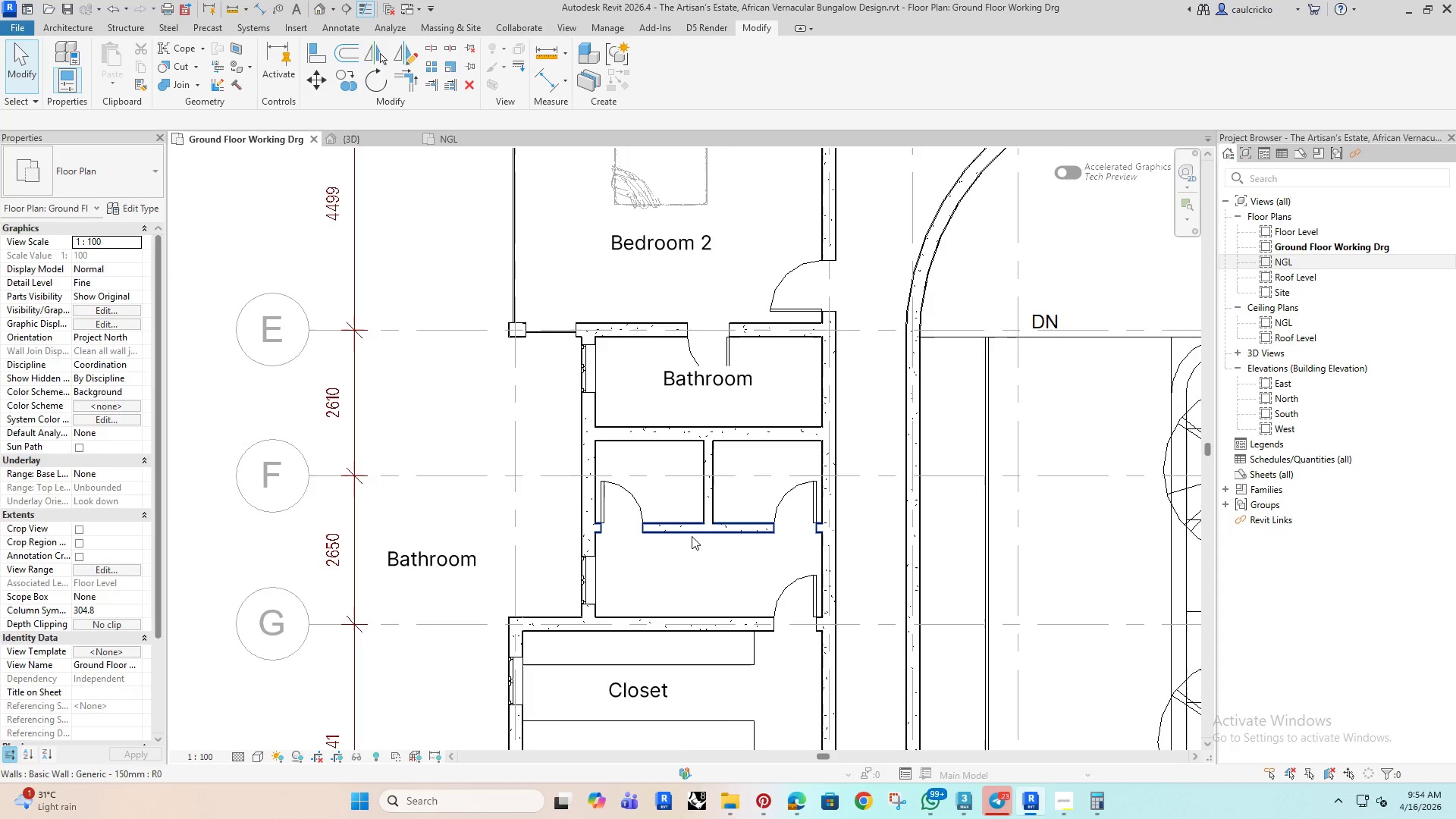 
left_click([692, 536])
 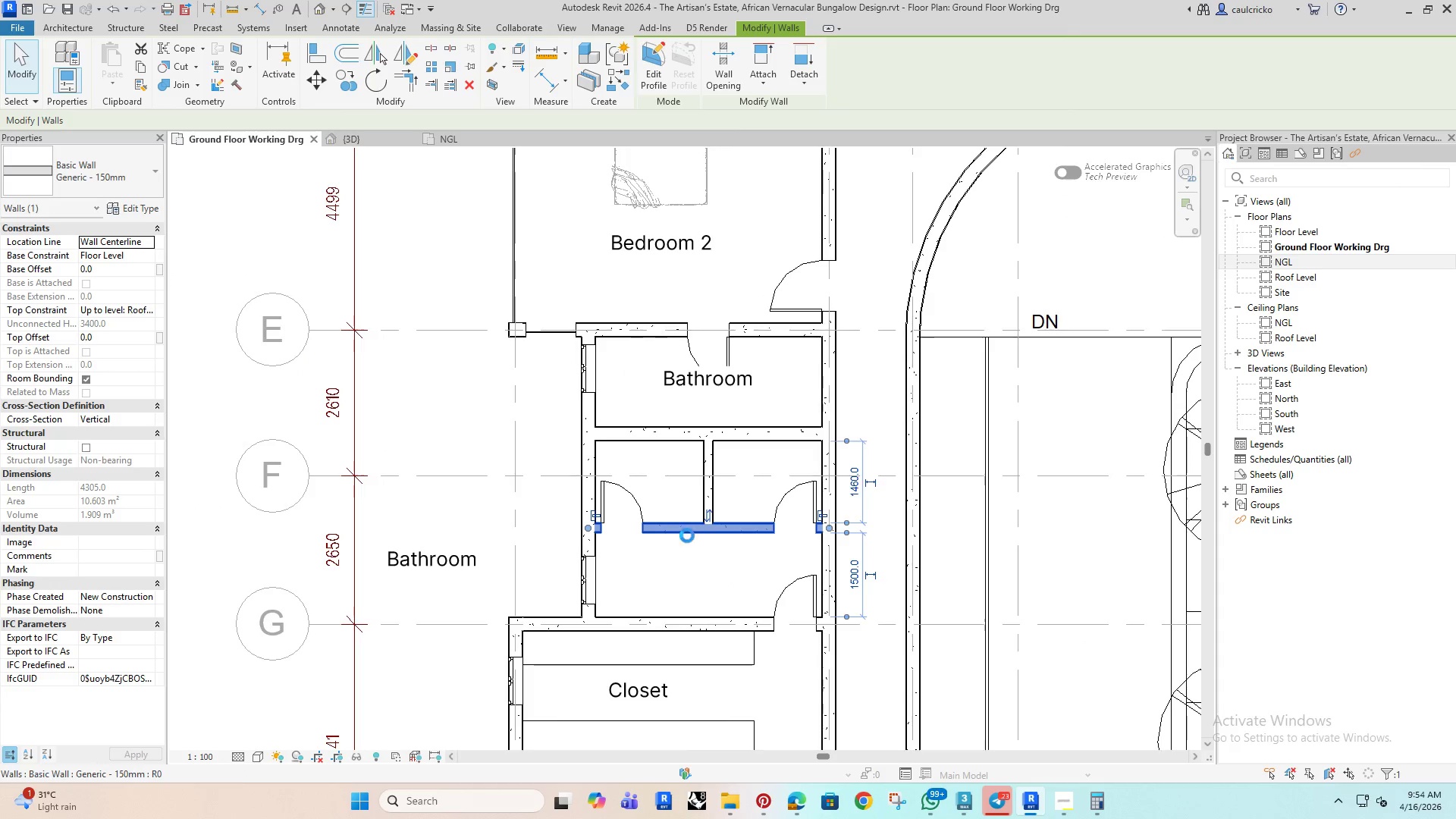 
key(ArrowDown)
 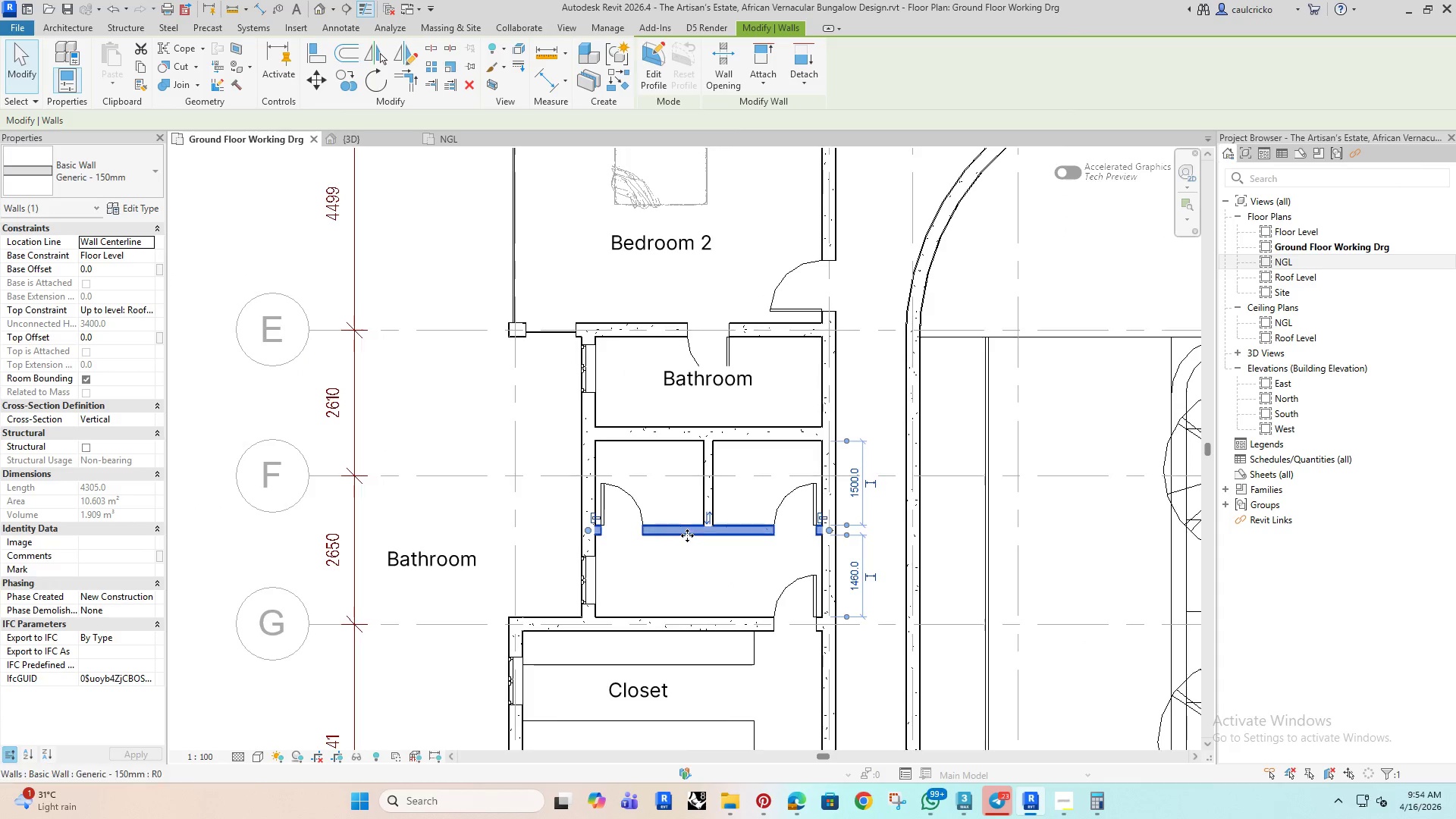 
key(ArrowDown)
 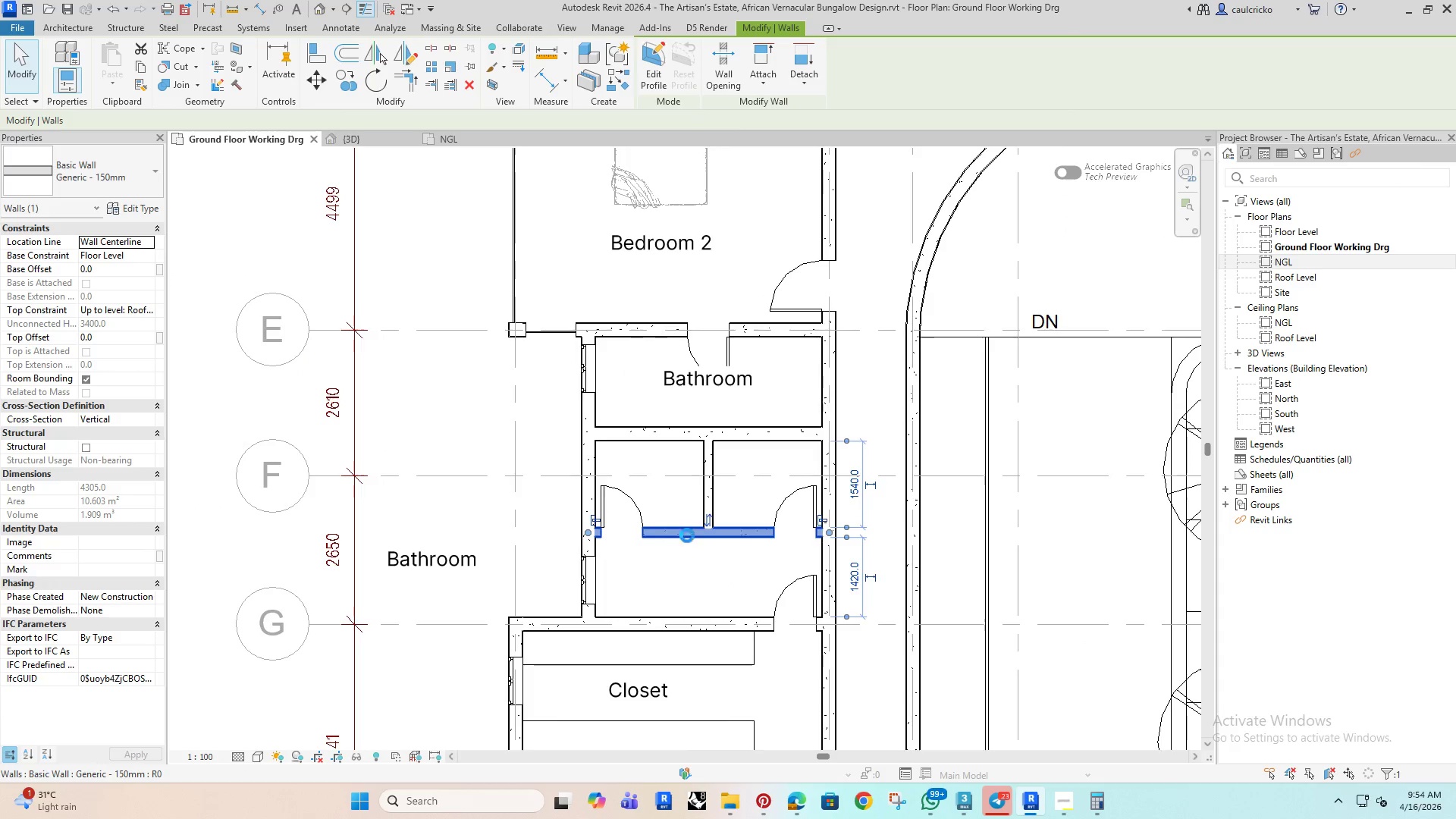 
key(ArrowDown)
 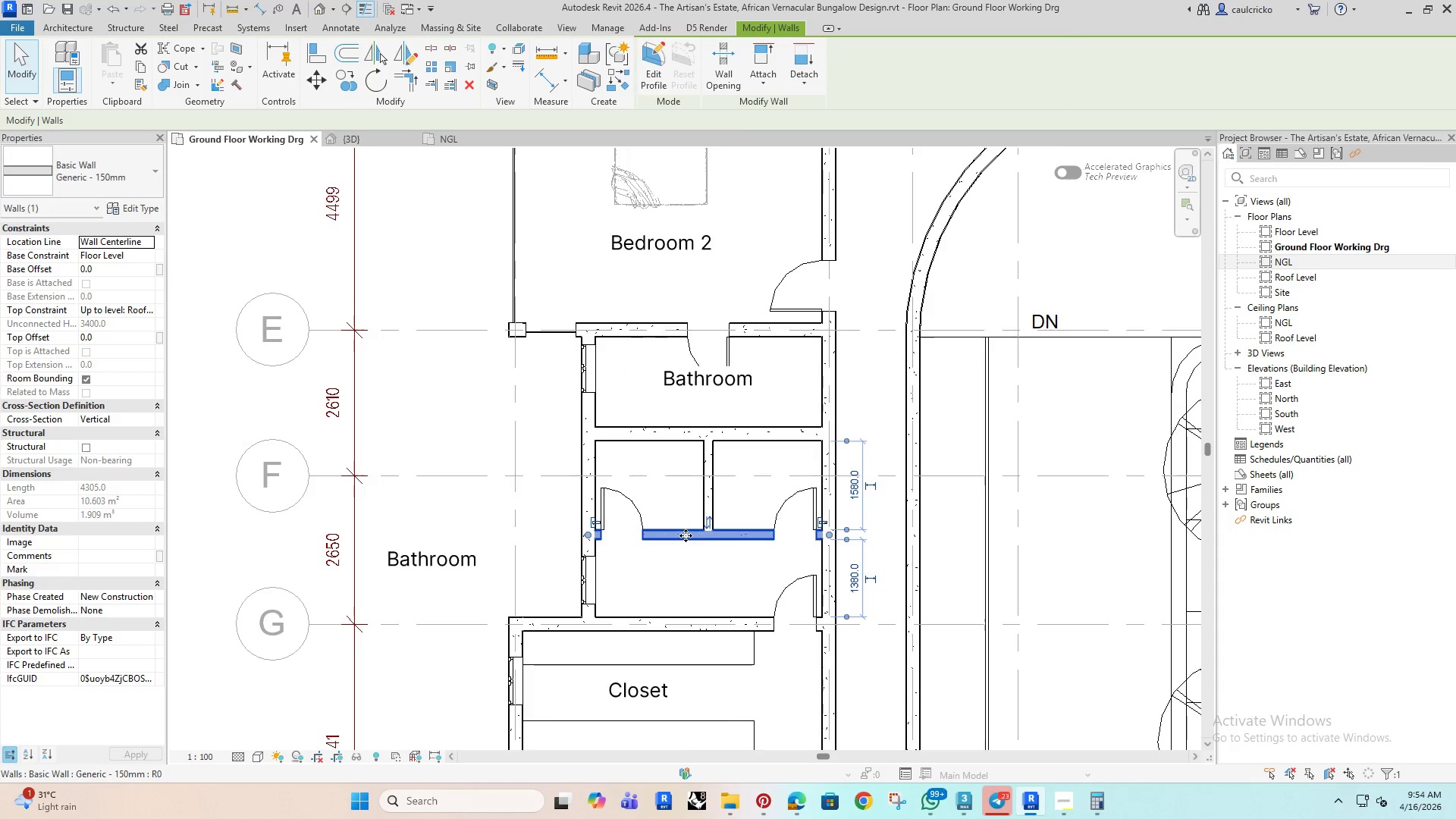 
key(ArrowDown)
 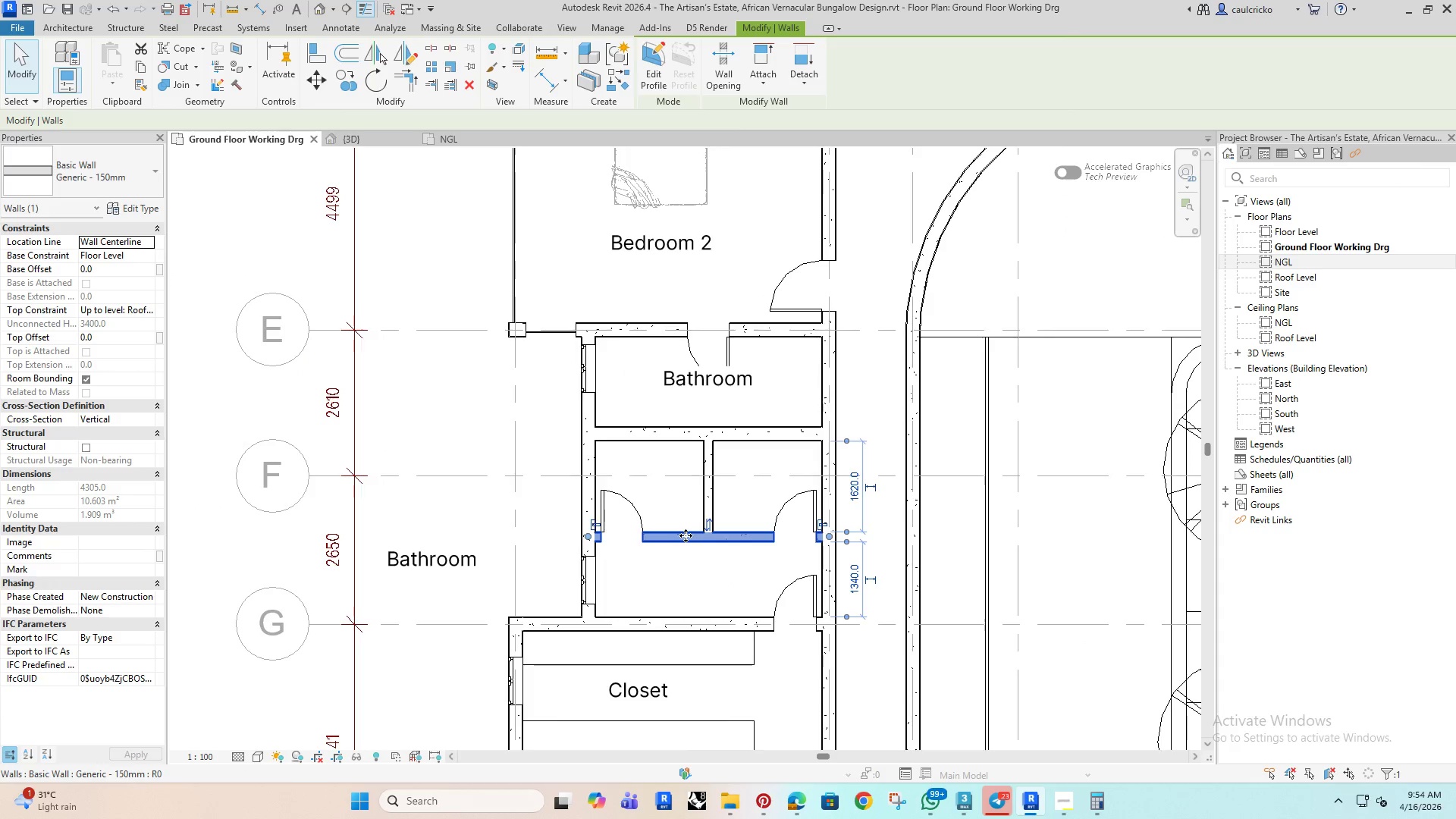 
key(ArrowDown)
 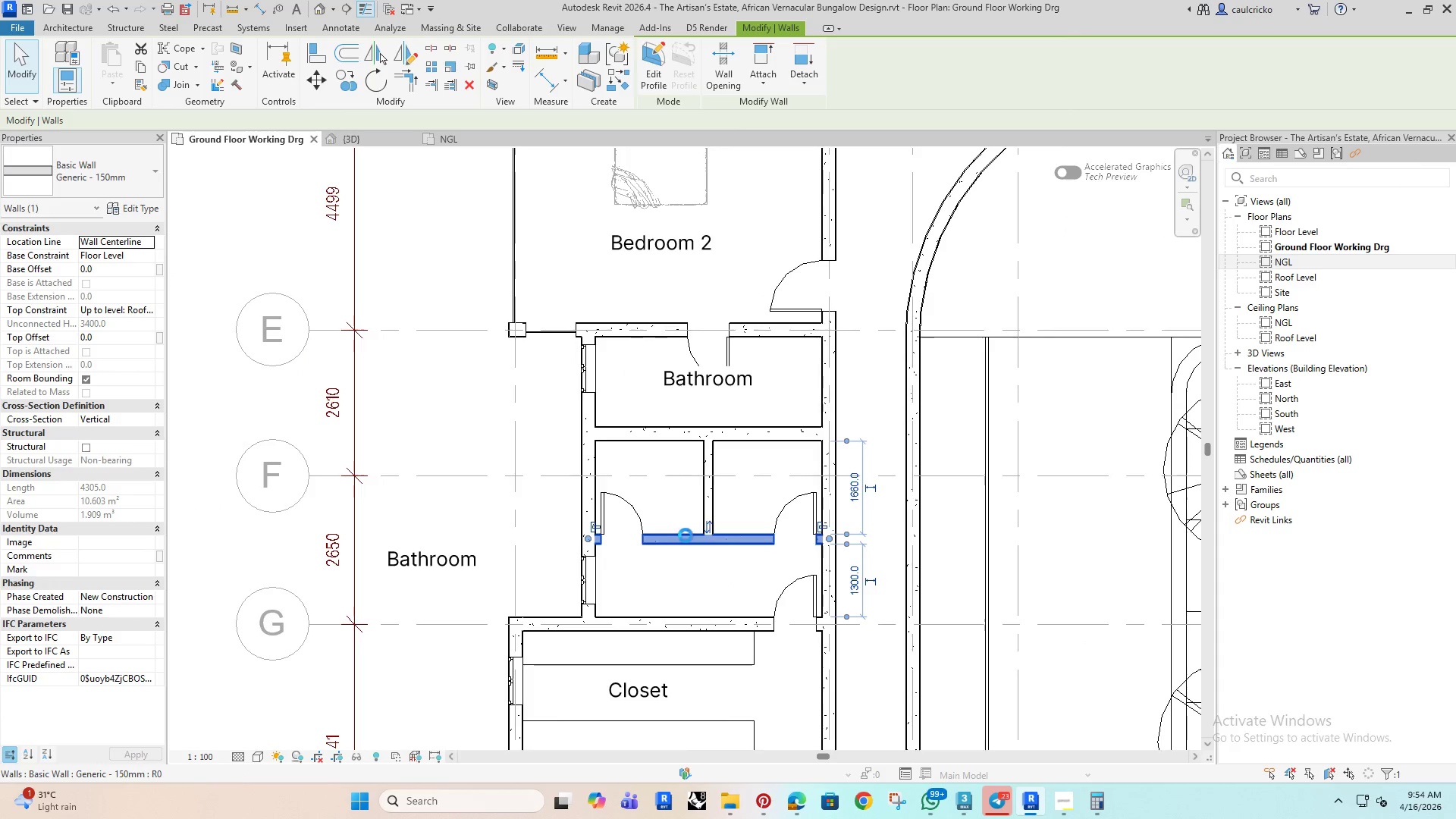 
key(ArrowDown)
 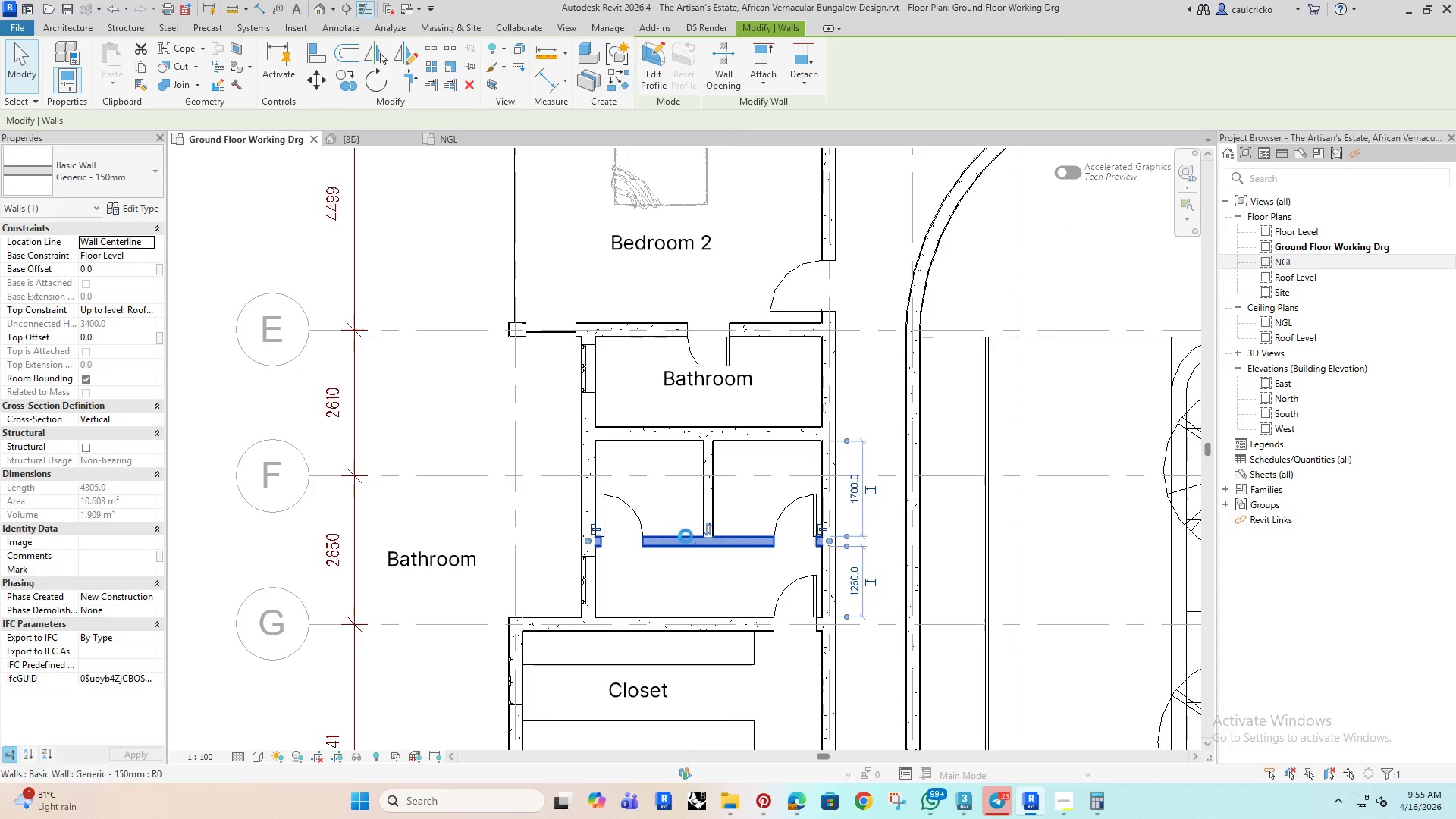 
key(ArrowDown)
 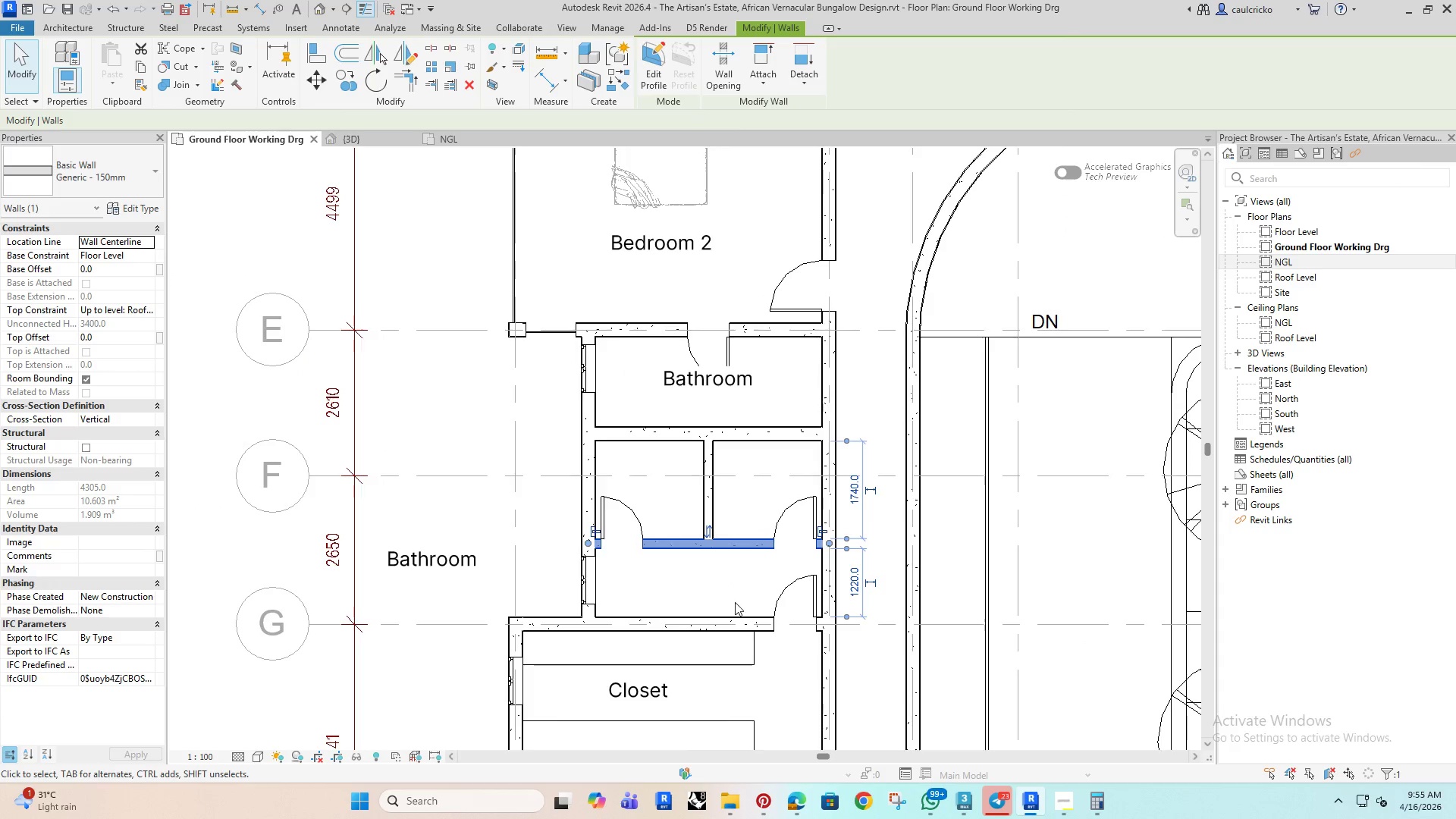 
left_click([722, 587])
 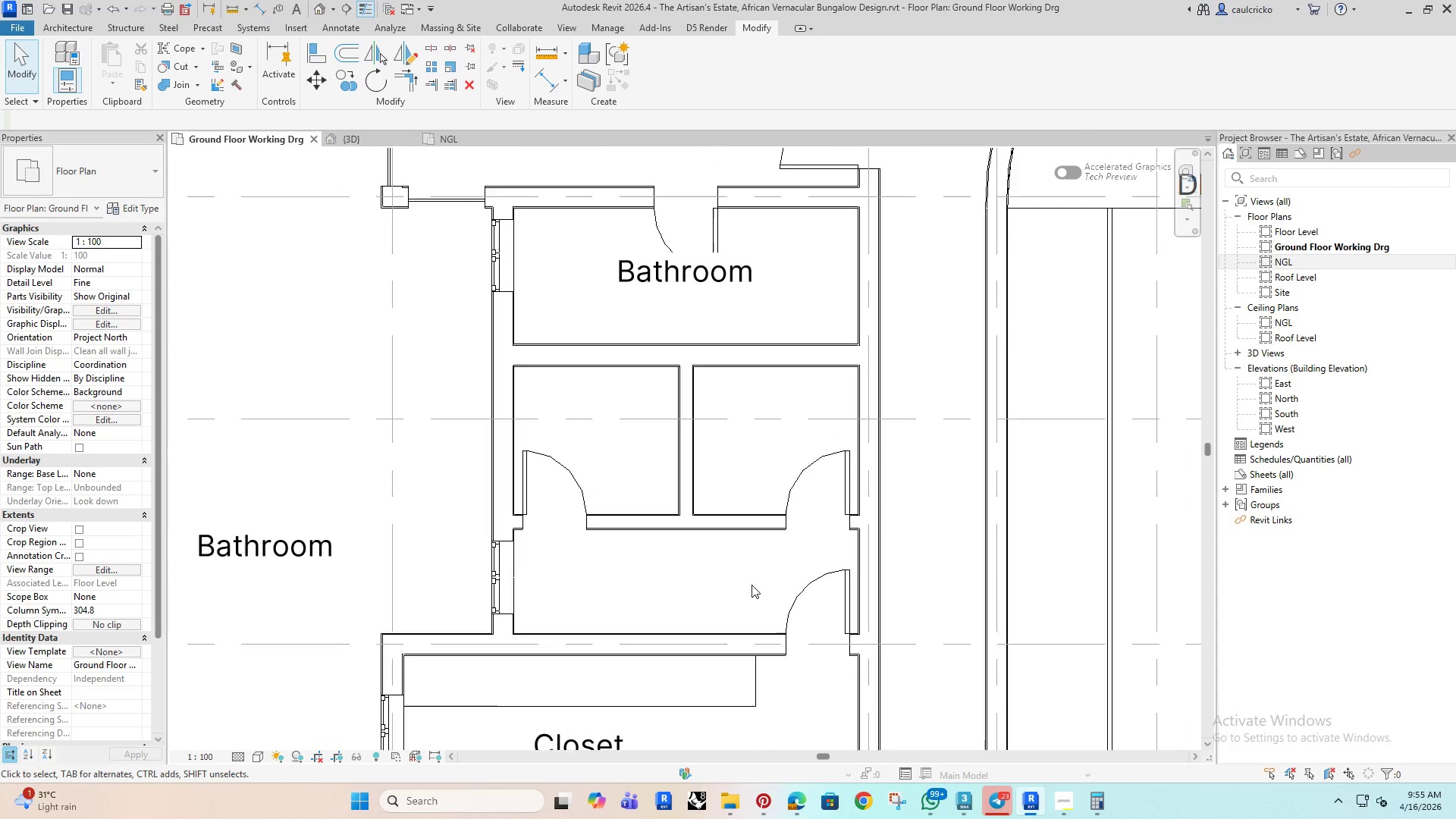 
scroll: coordinate [752, 585], scroll_direction: up, amount: 3.0
 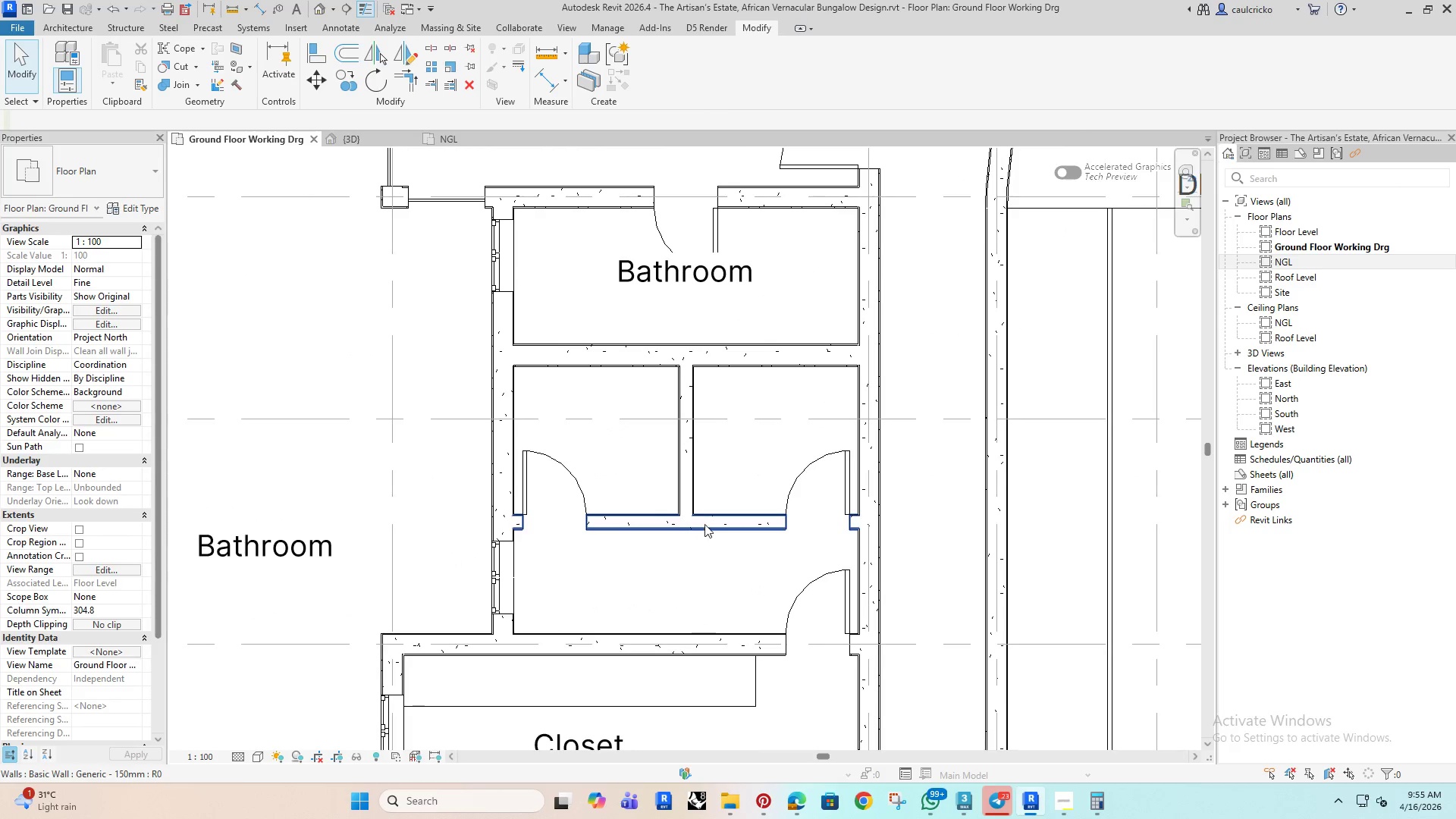 
left_click([705, 524])
 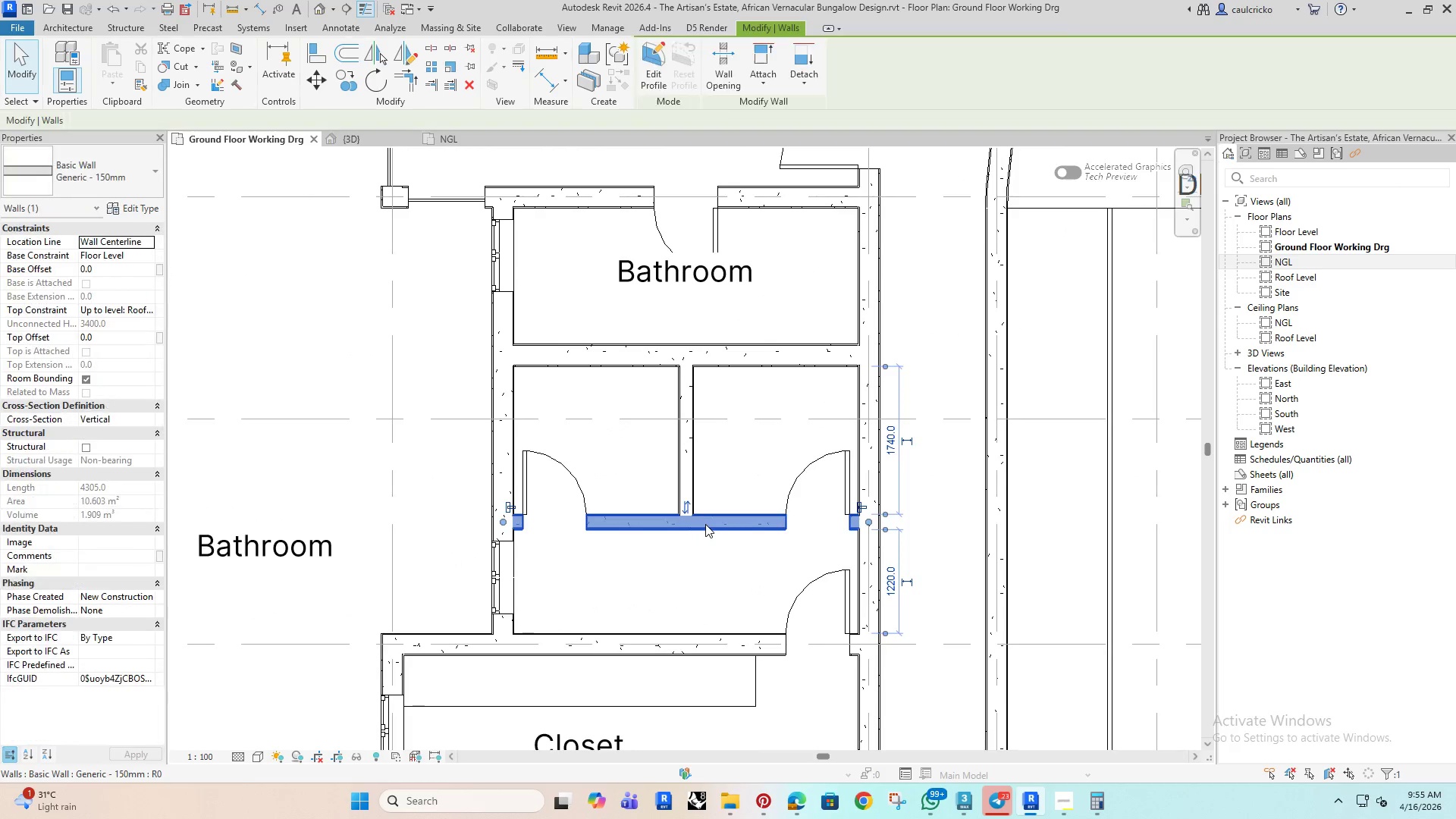 
key(ArrowDown)
 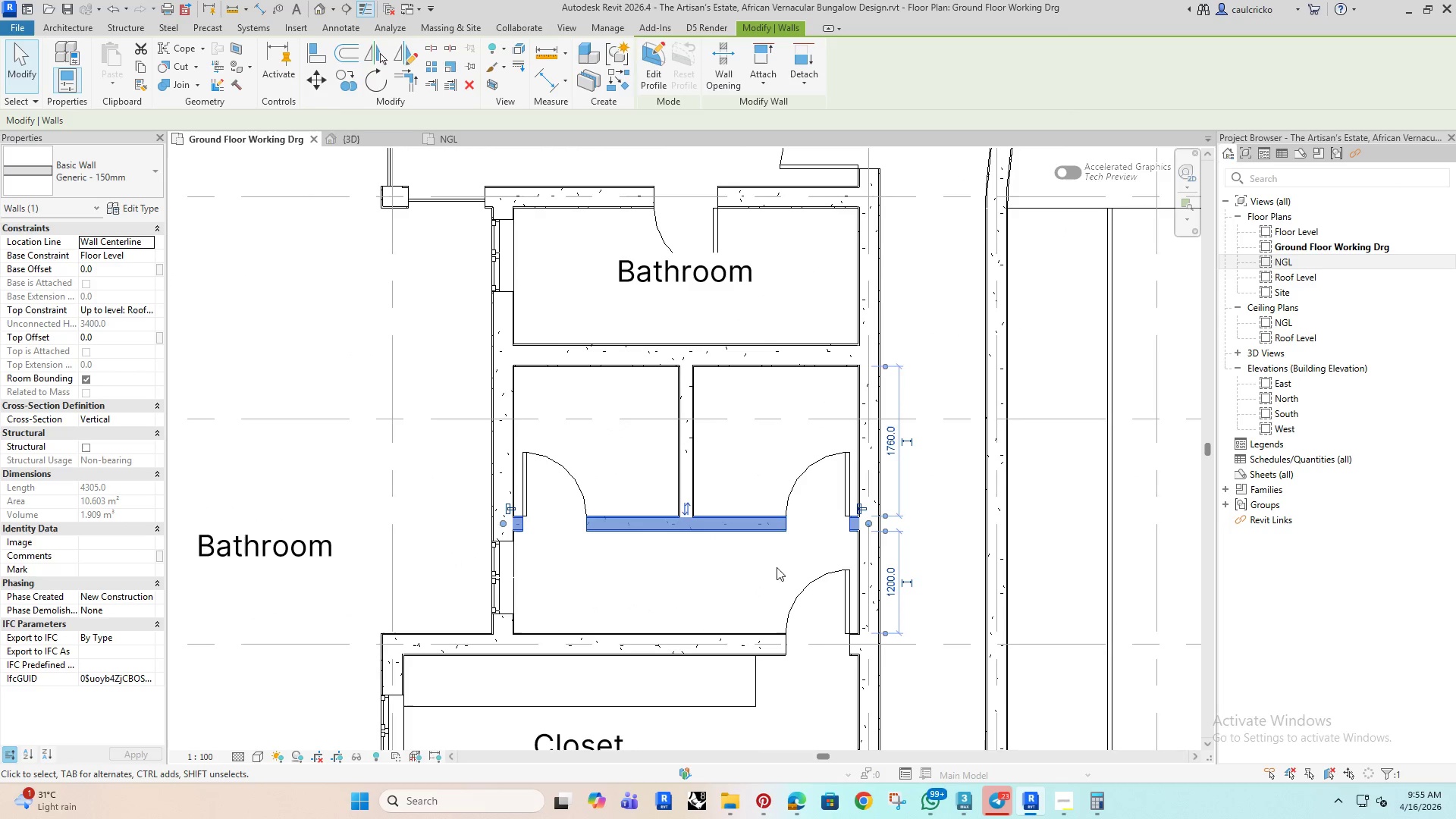 
left_click([715, 566])
 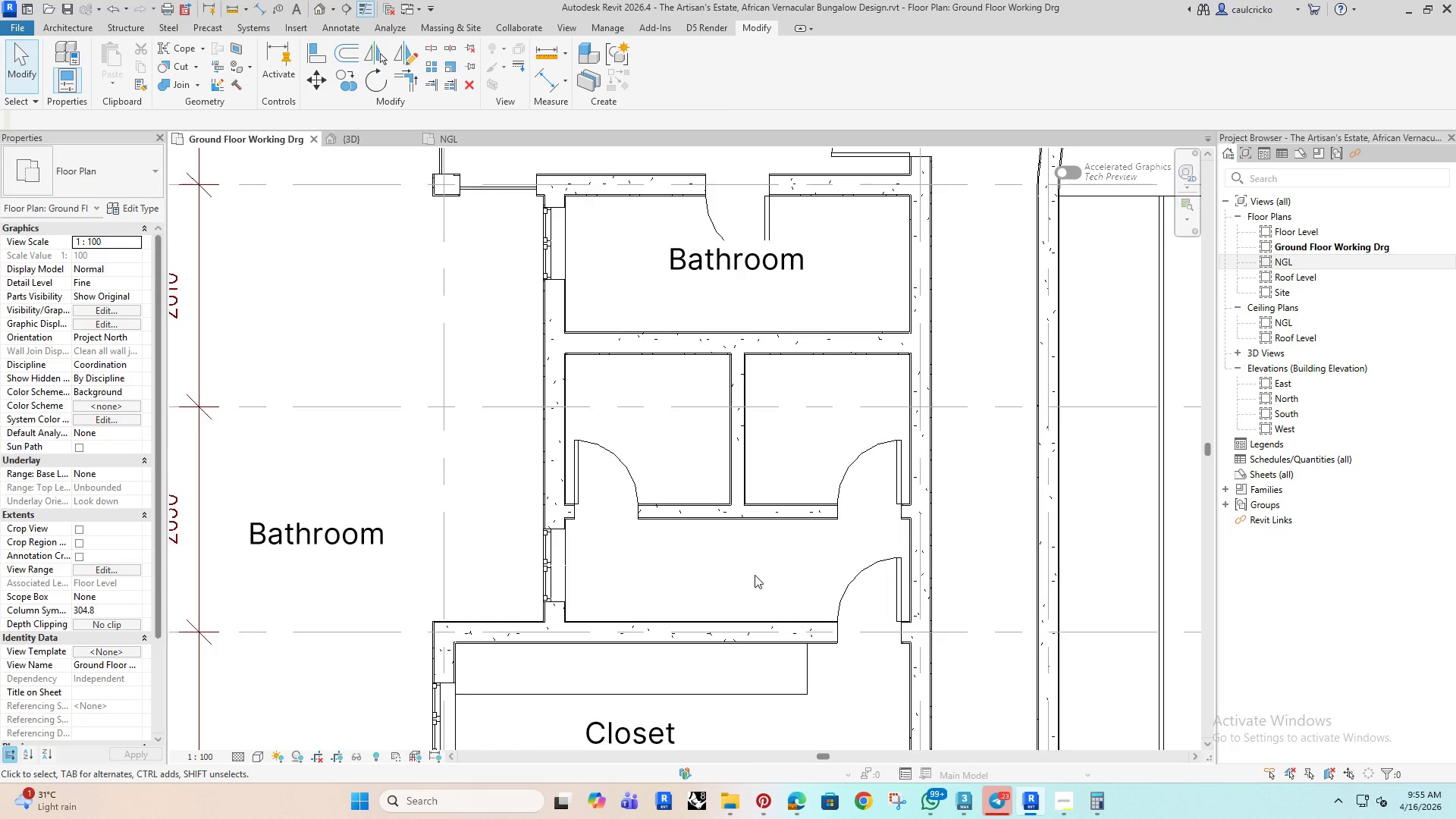 
type(l)
key(Backspace)
key(Escape)
type(dl)
 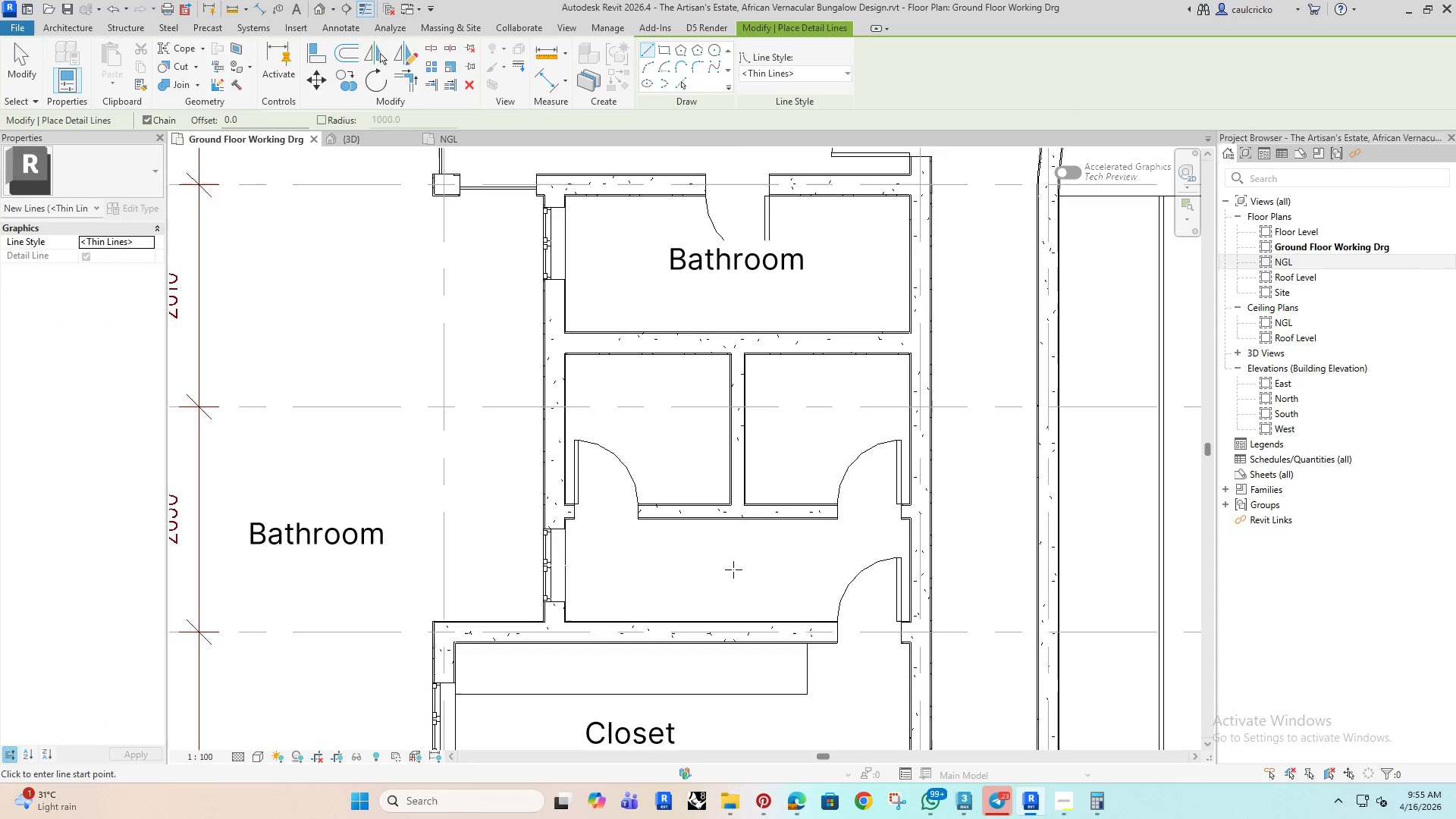 
scroll: coordinate [711, 560], scroll_direction: up, amount: 4.0
 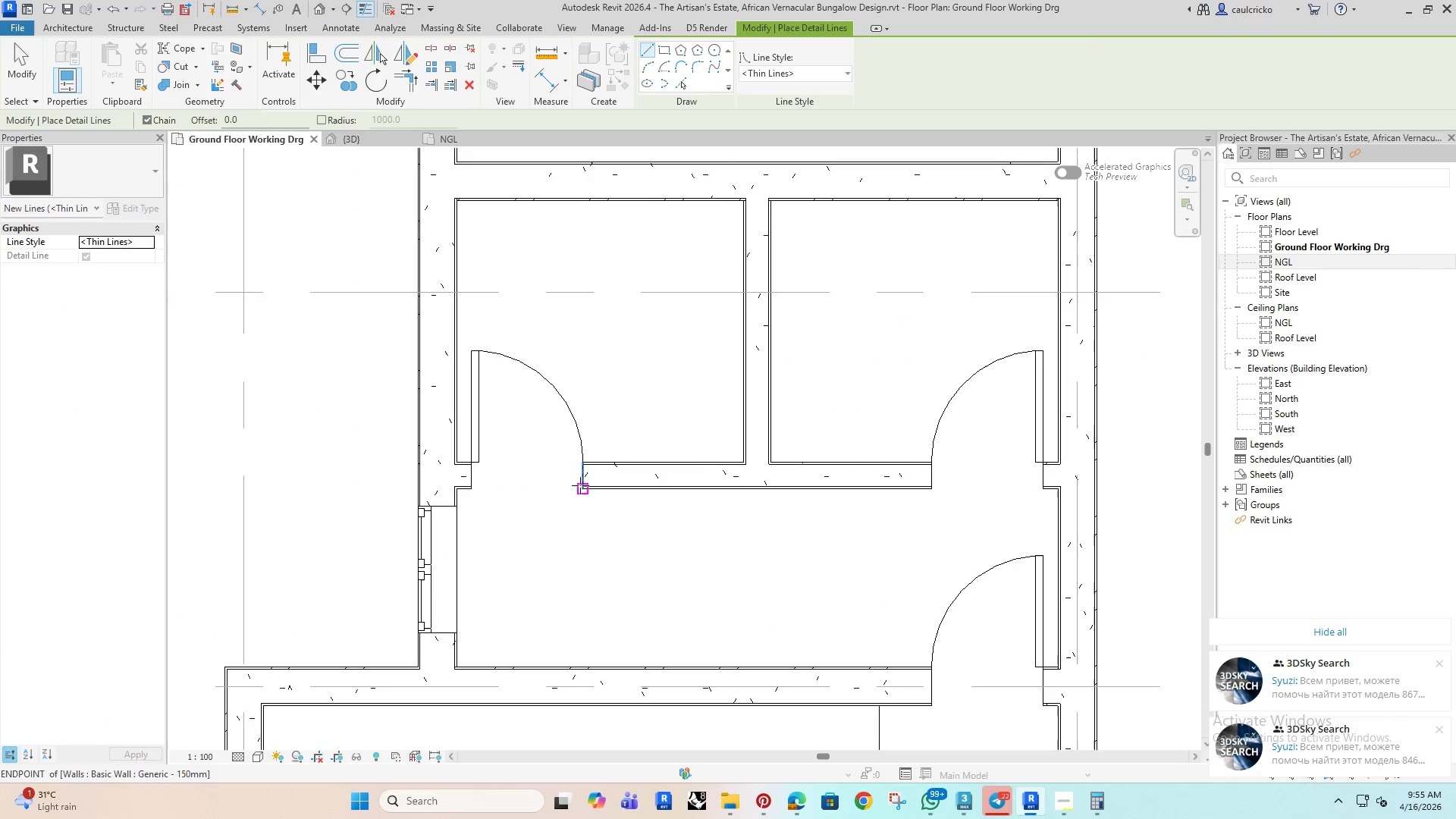 
left_click([580, 485])
 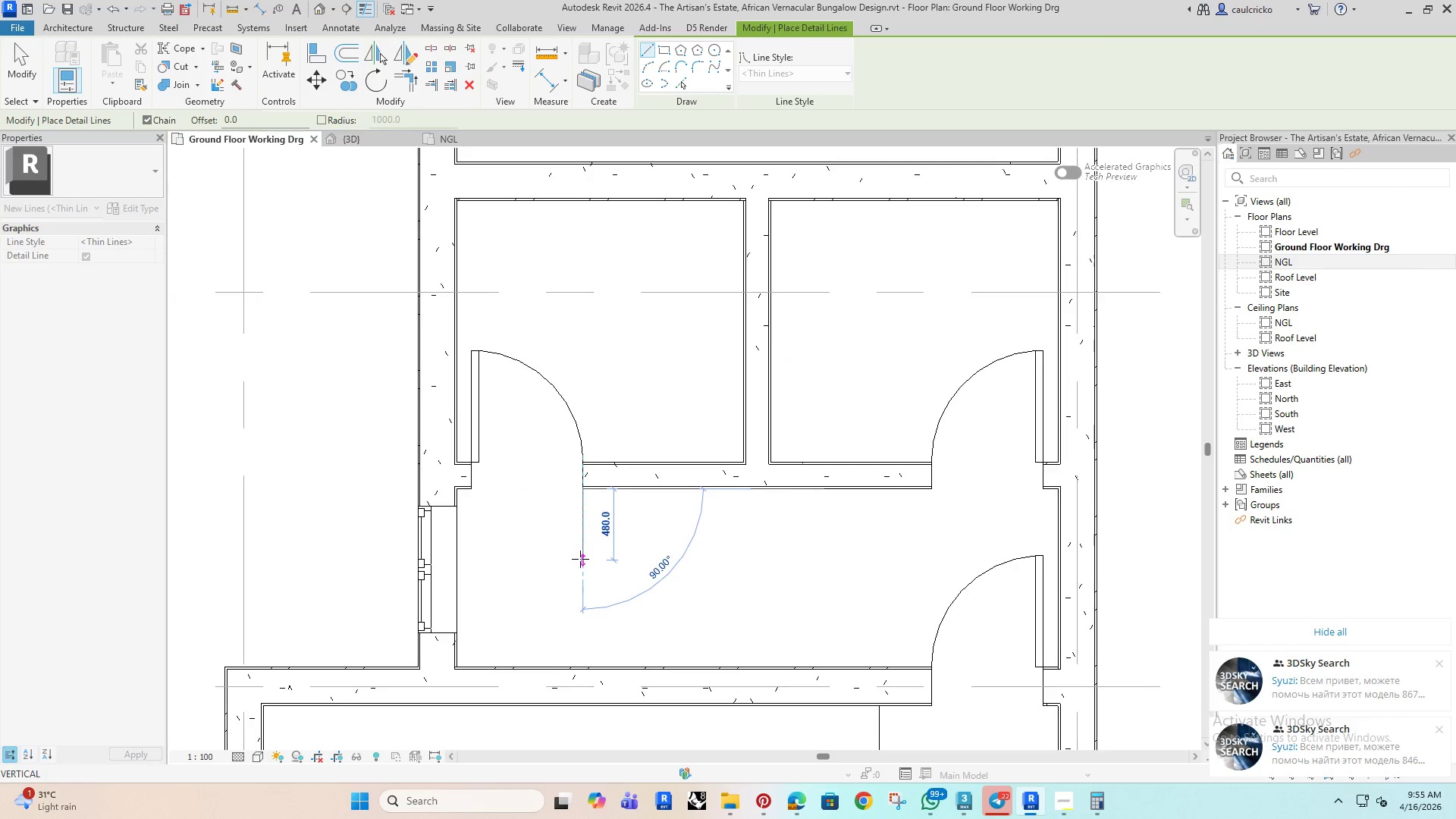 
left_click([581, 565])
 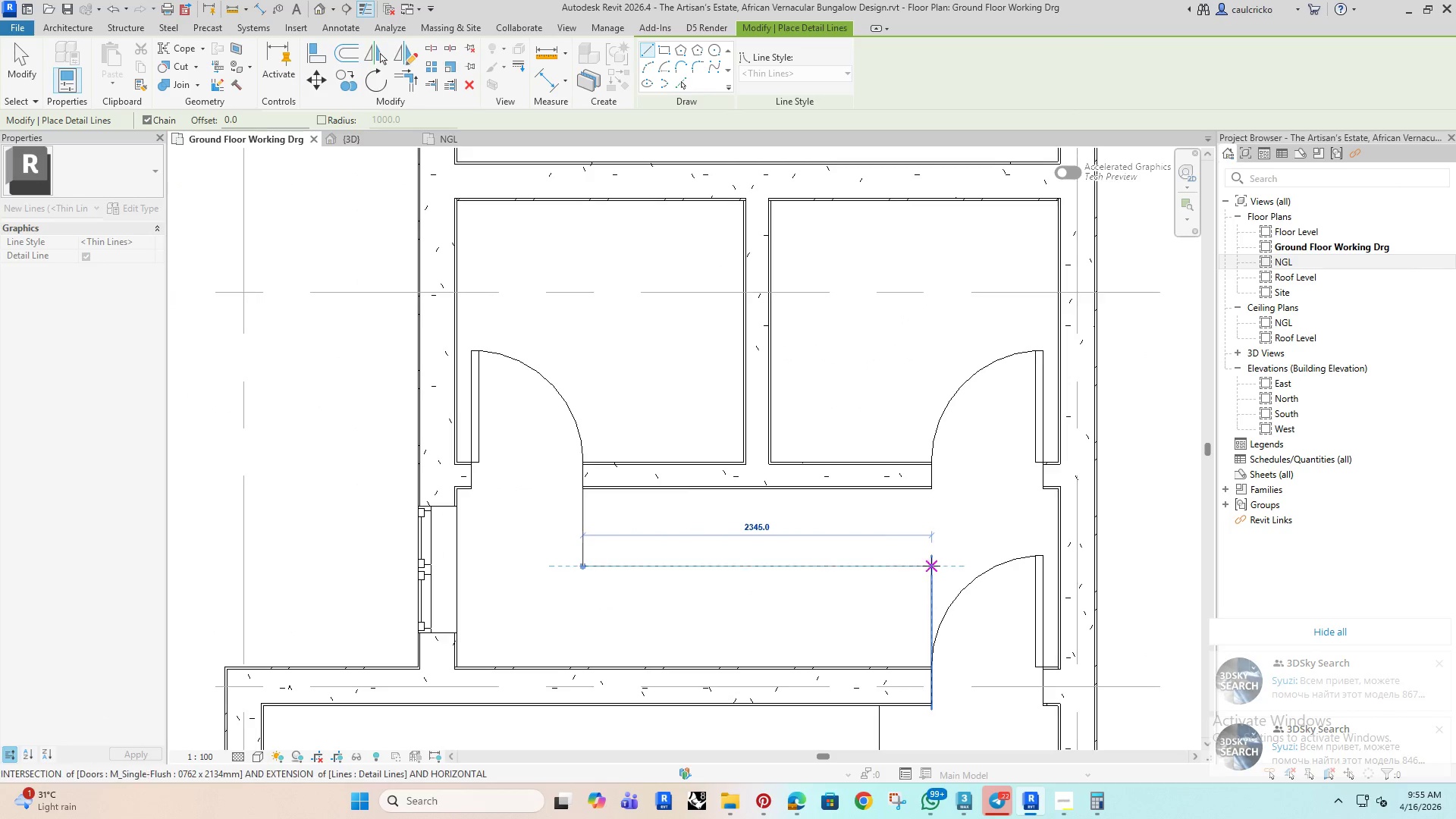 
left_click([933, 565])
 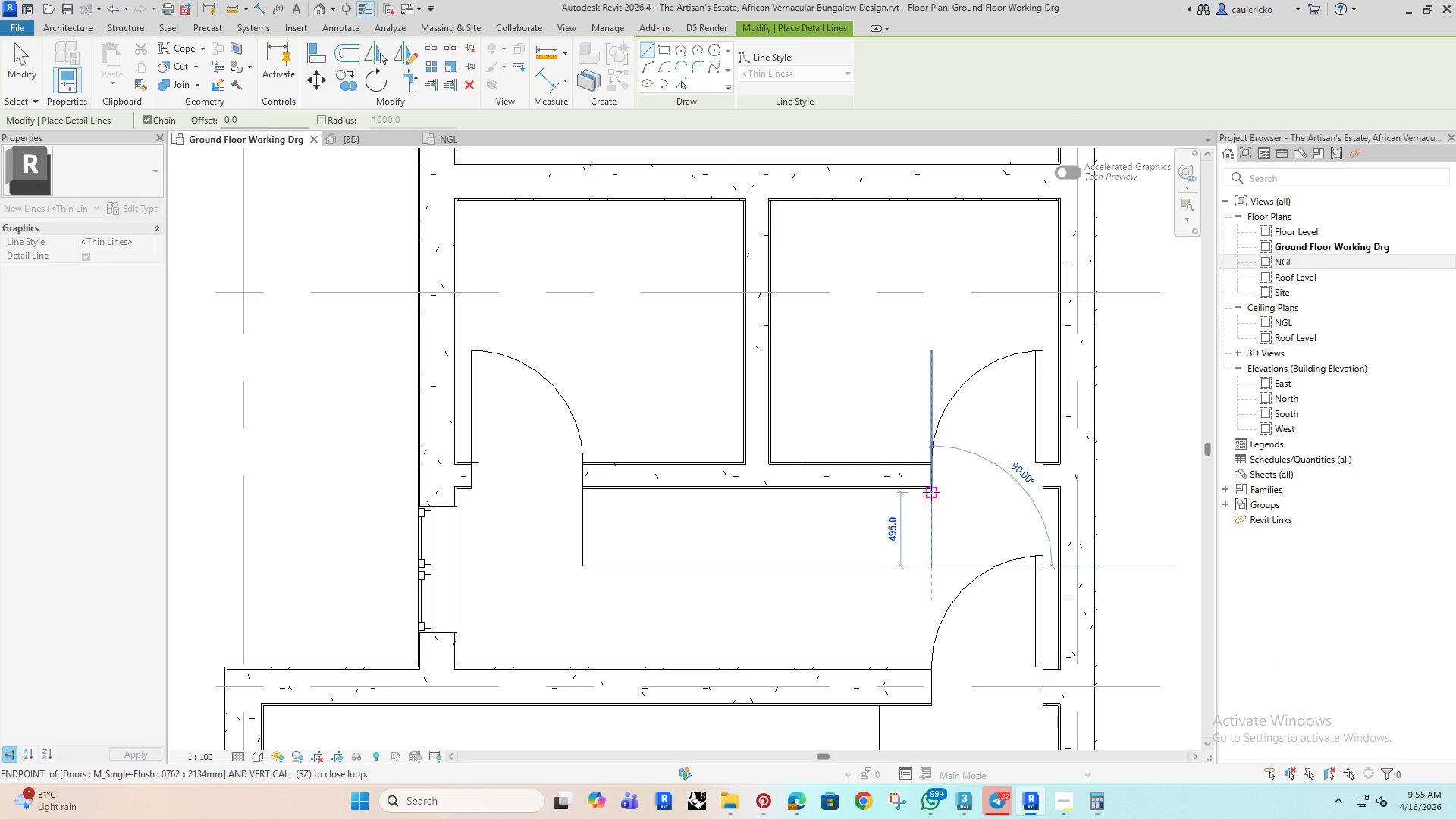 
left_click([931, 492])
 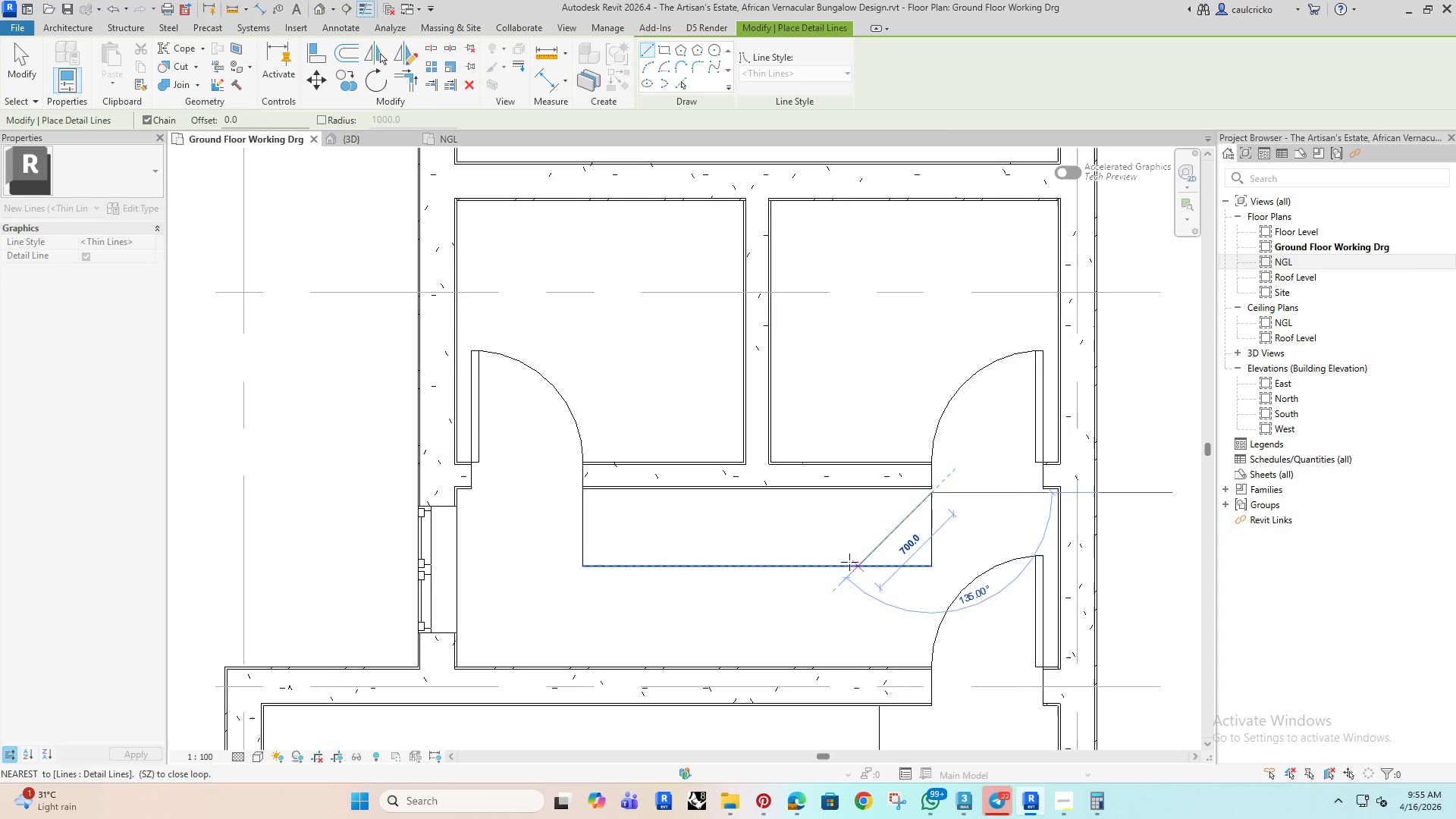 
key(Escape)
 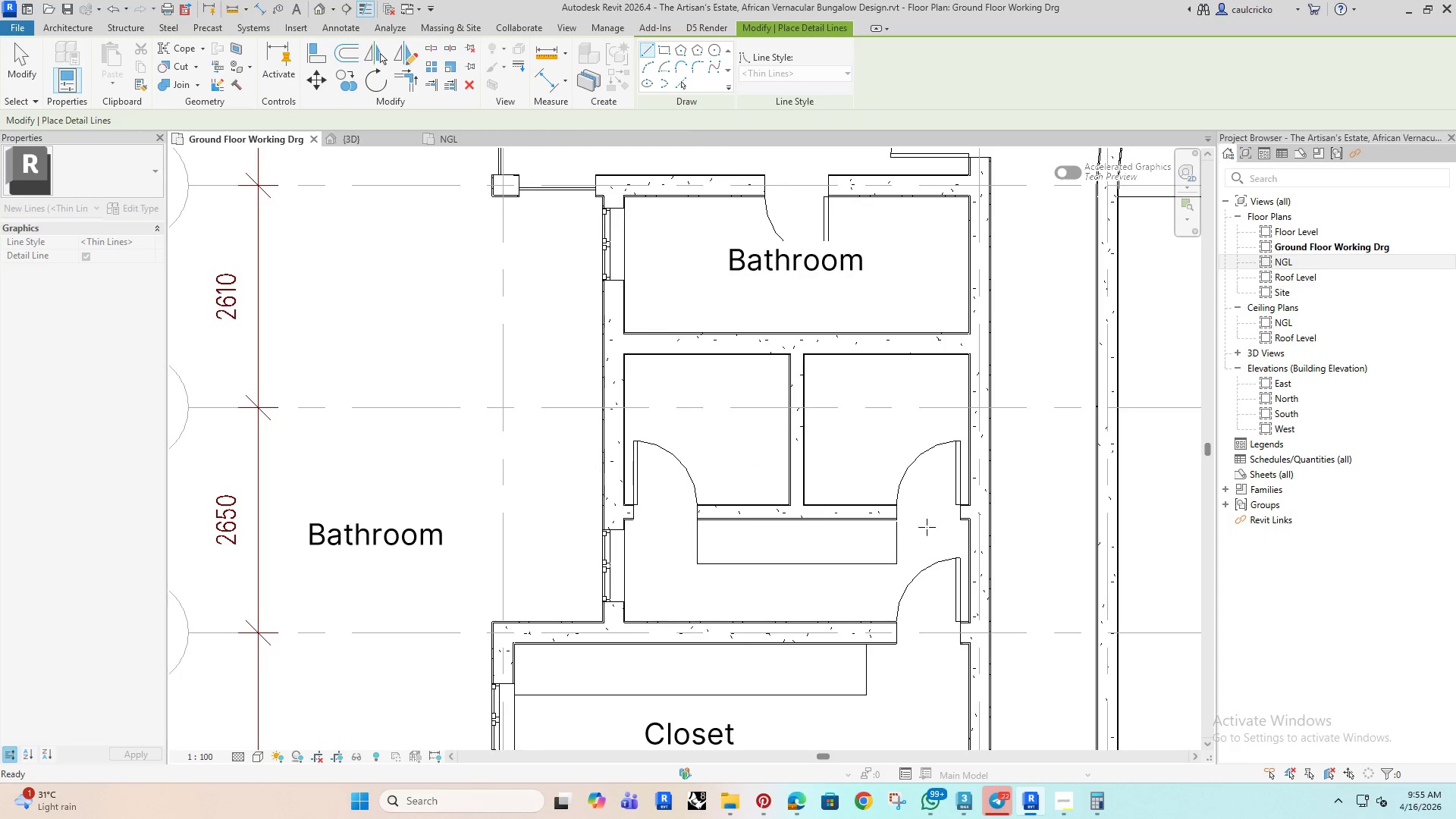 
scroll: coordinate [849, 561], scroll_direction: down, amount: 4.0
 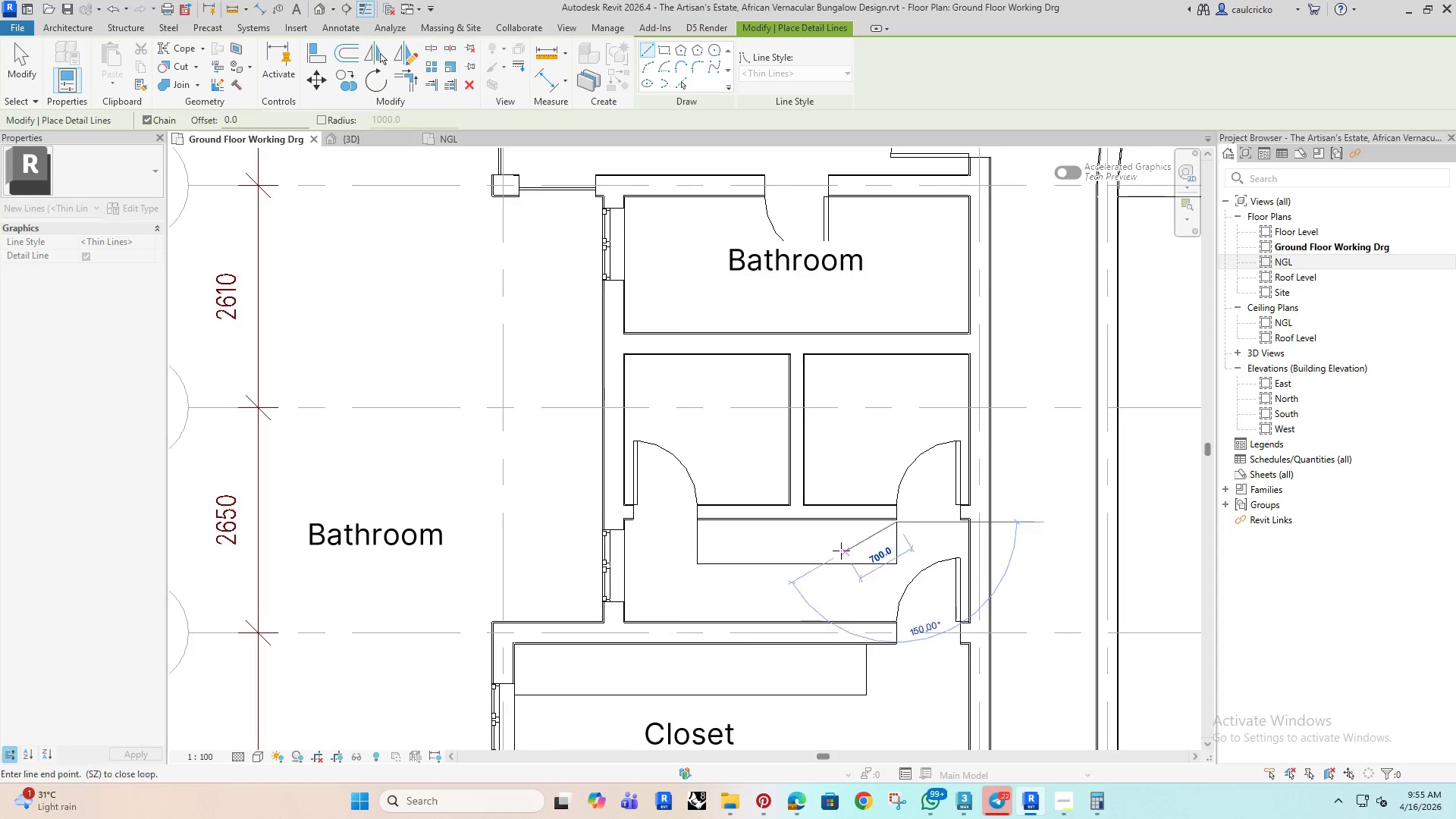 
left_click([880, 551])
 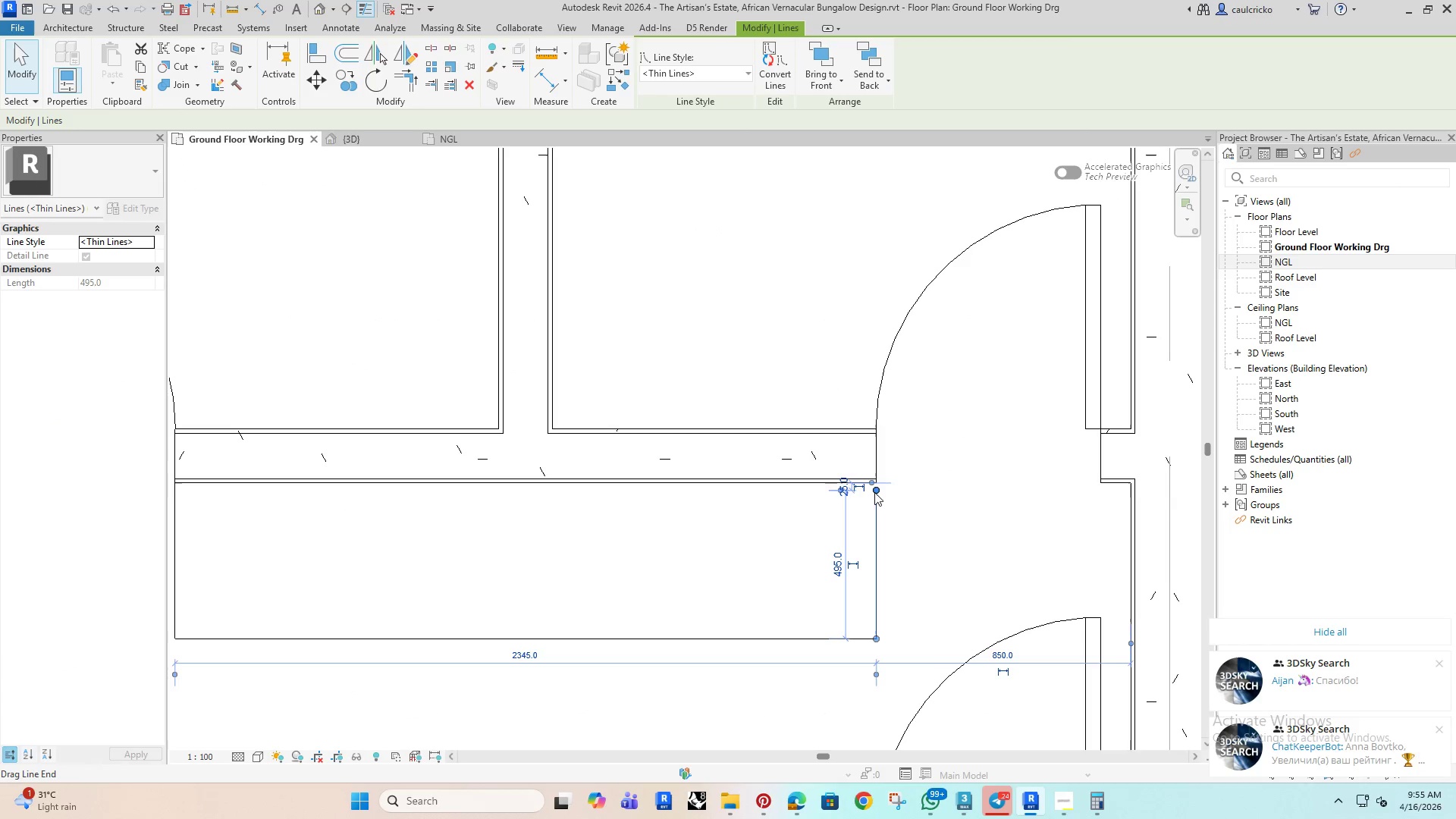 
scroll: coordinate [880, 554], scroll_direction: up, amount: 9.0
 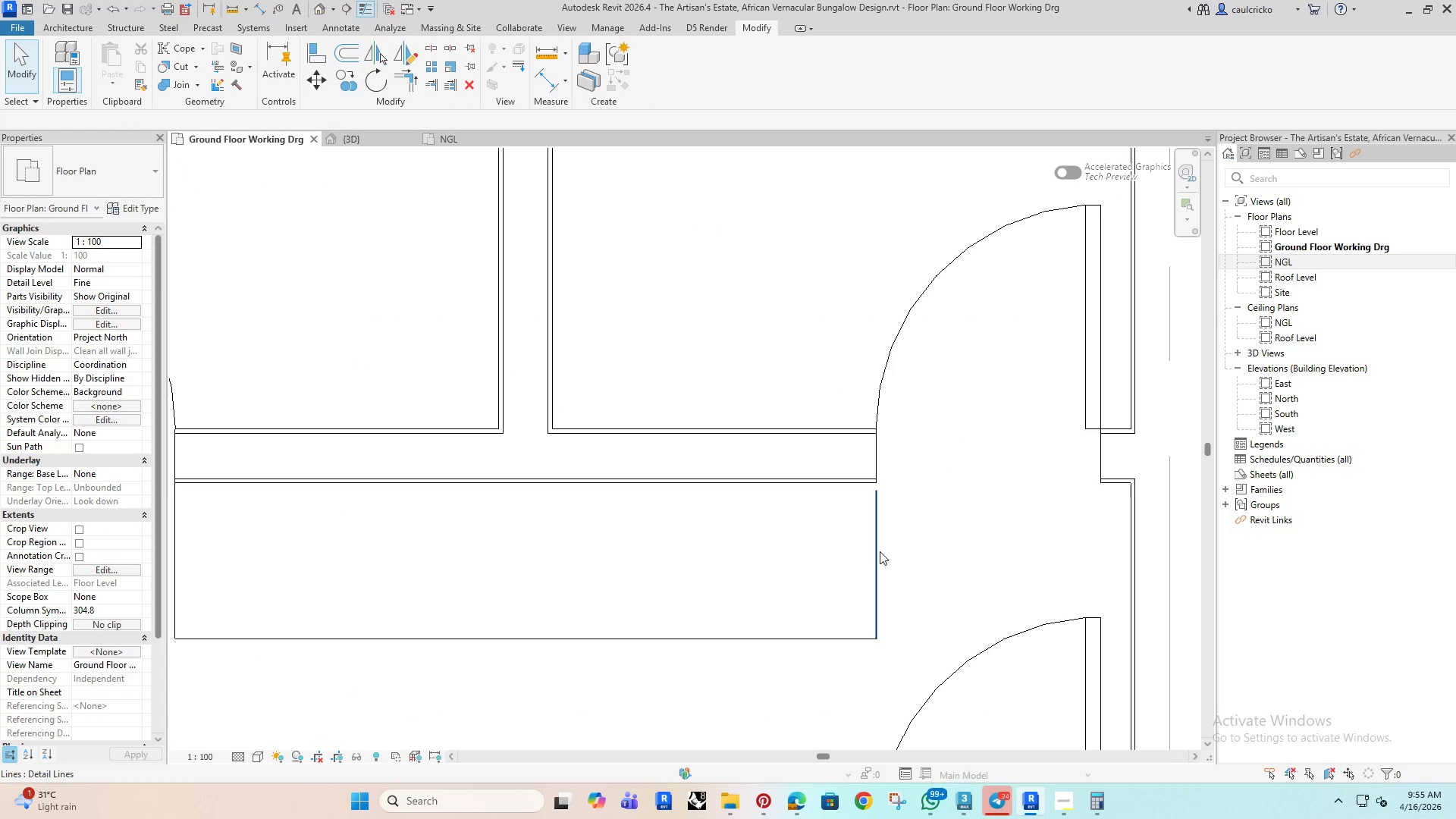 
left_click_drag(start_coordinate=[875, 489], to_coordinate=[876, 484])
 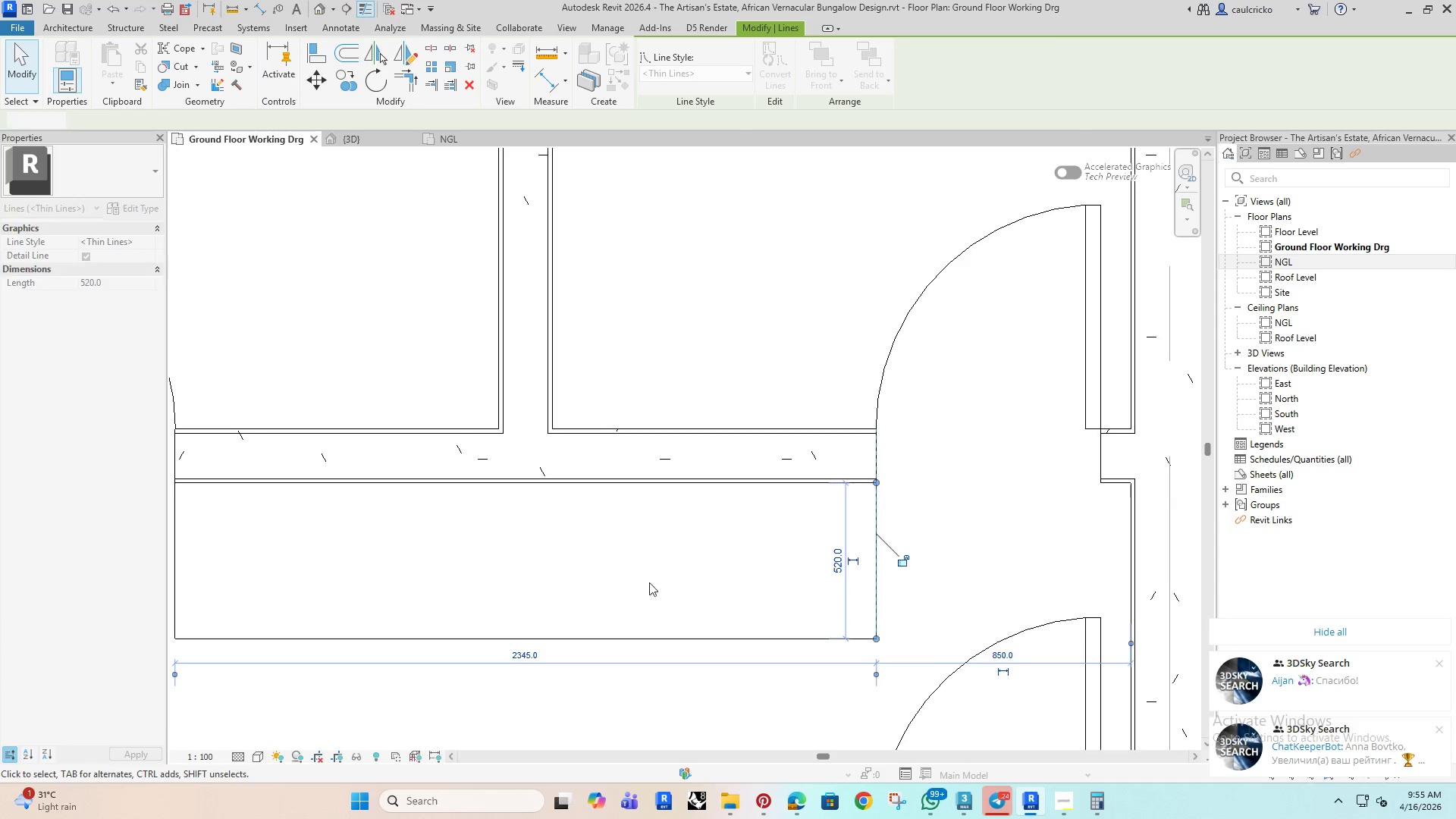 
left_click([635, 582])
 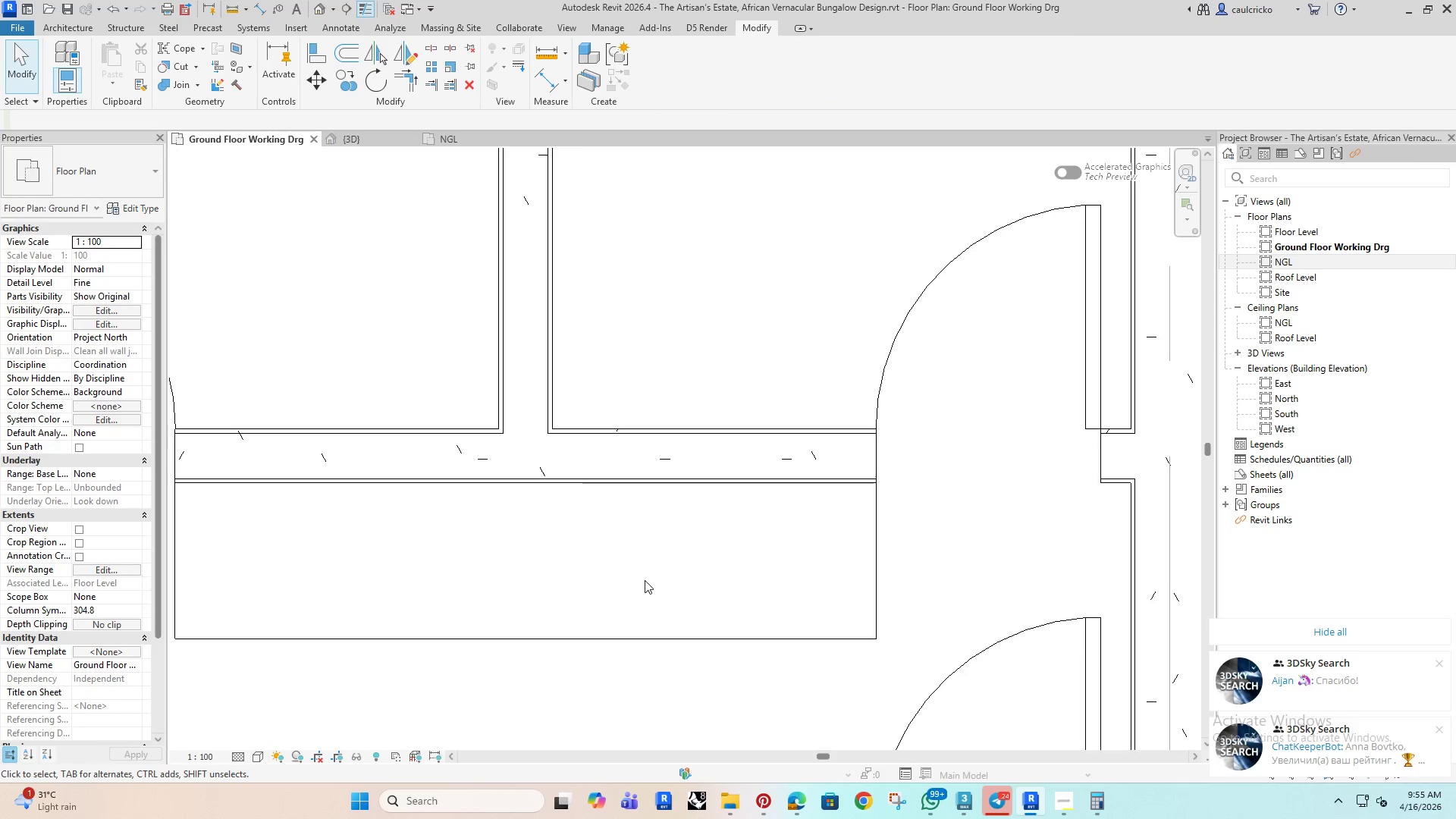 
scroll: coordinate [557, 576], scroll_direction: down, amount: 8.0
 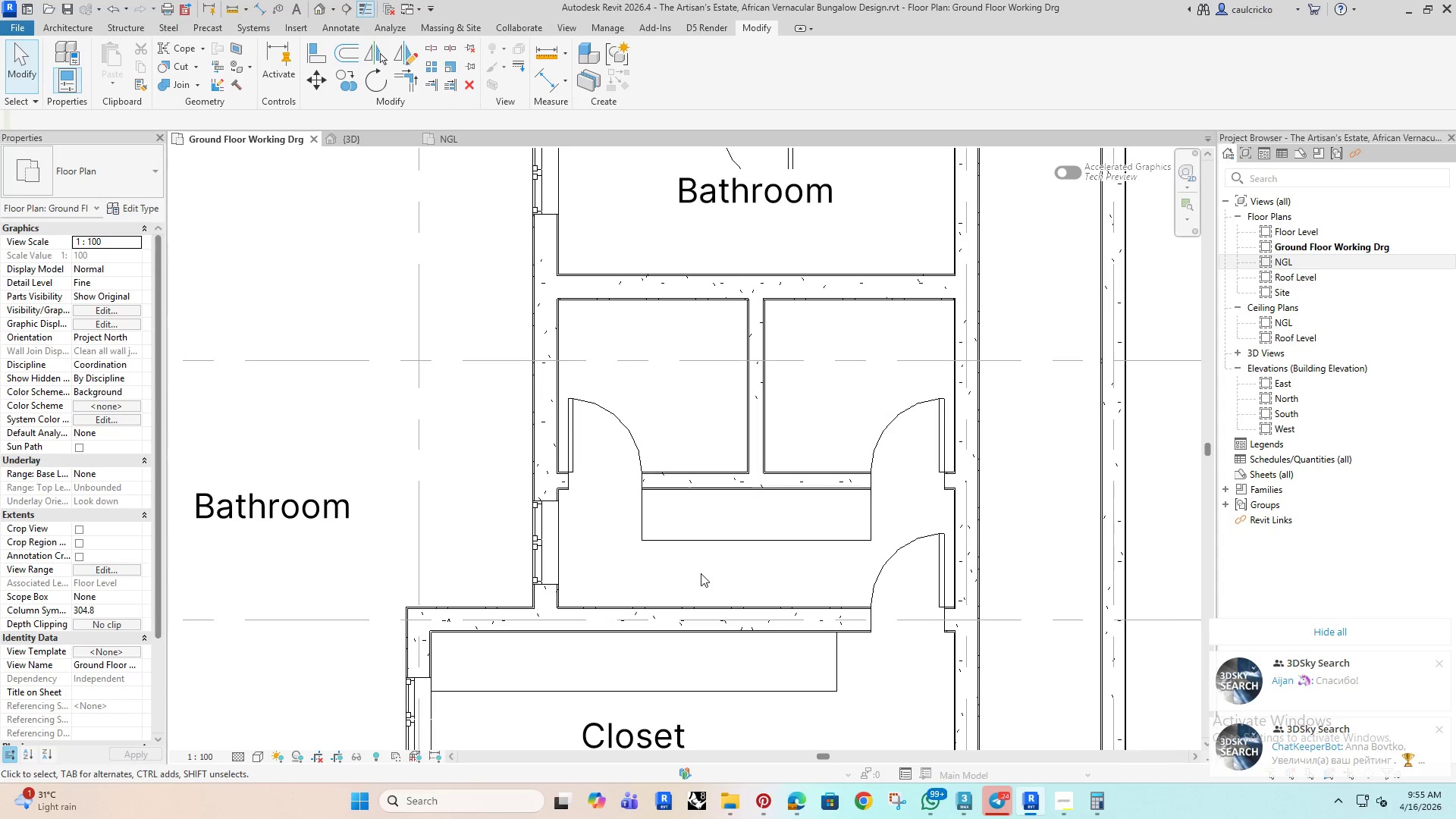 
left_click([708, 476])
 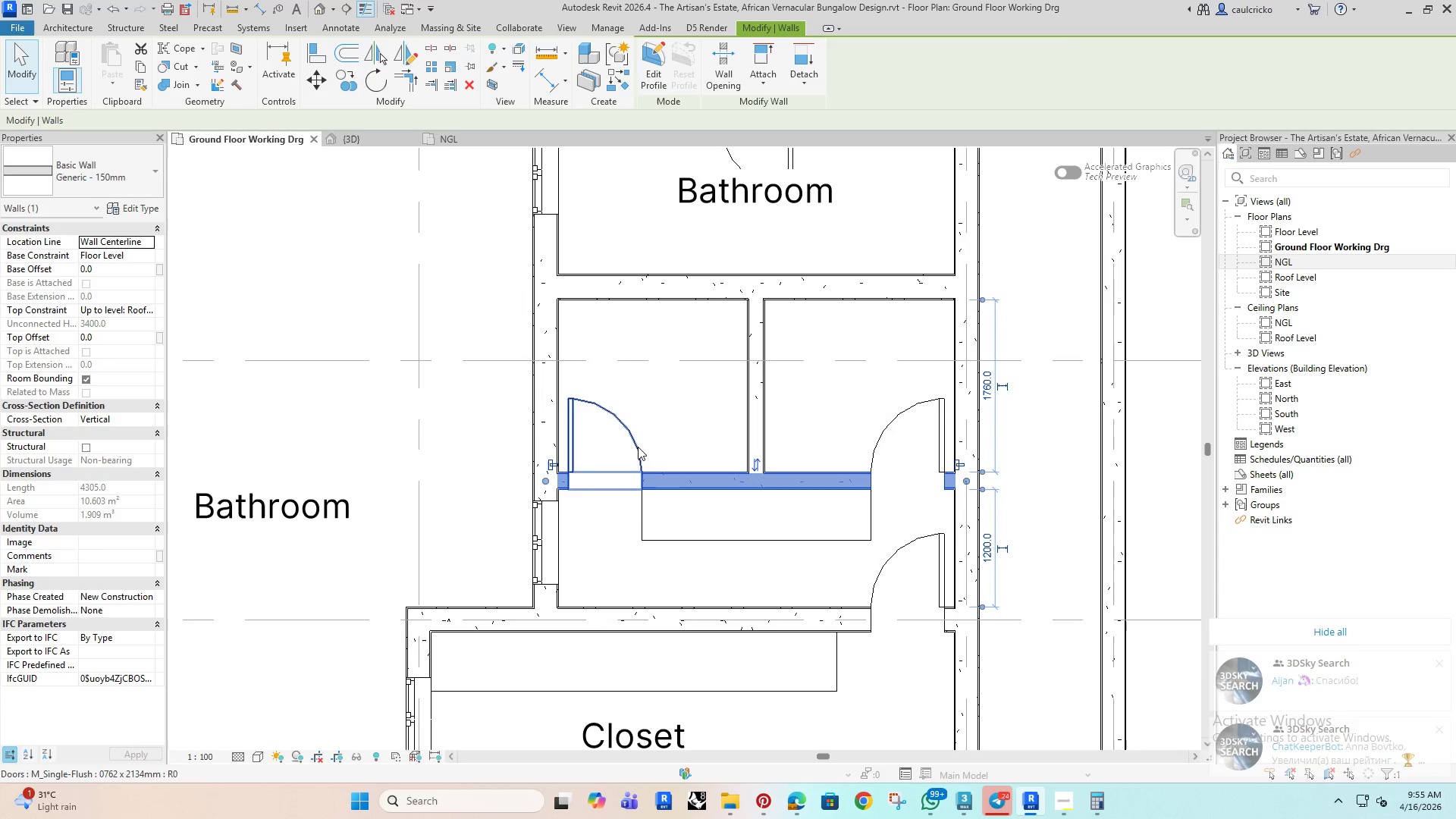 
hold_key(key=ControlRight, duration=2.11)
double_click([714, 539])
 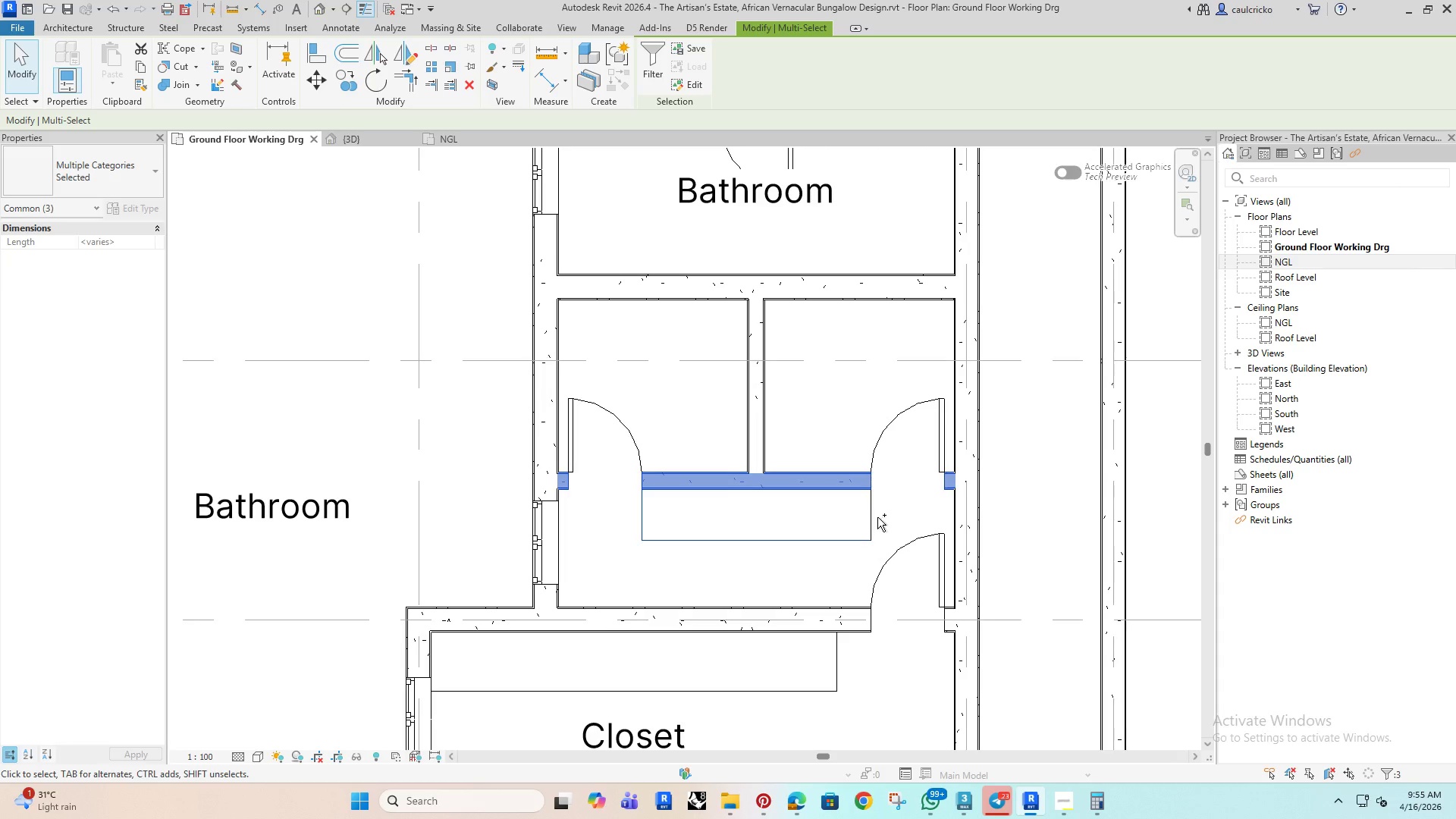 
left_click([874, 519])
 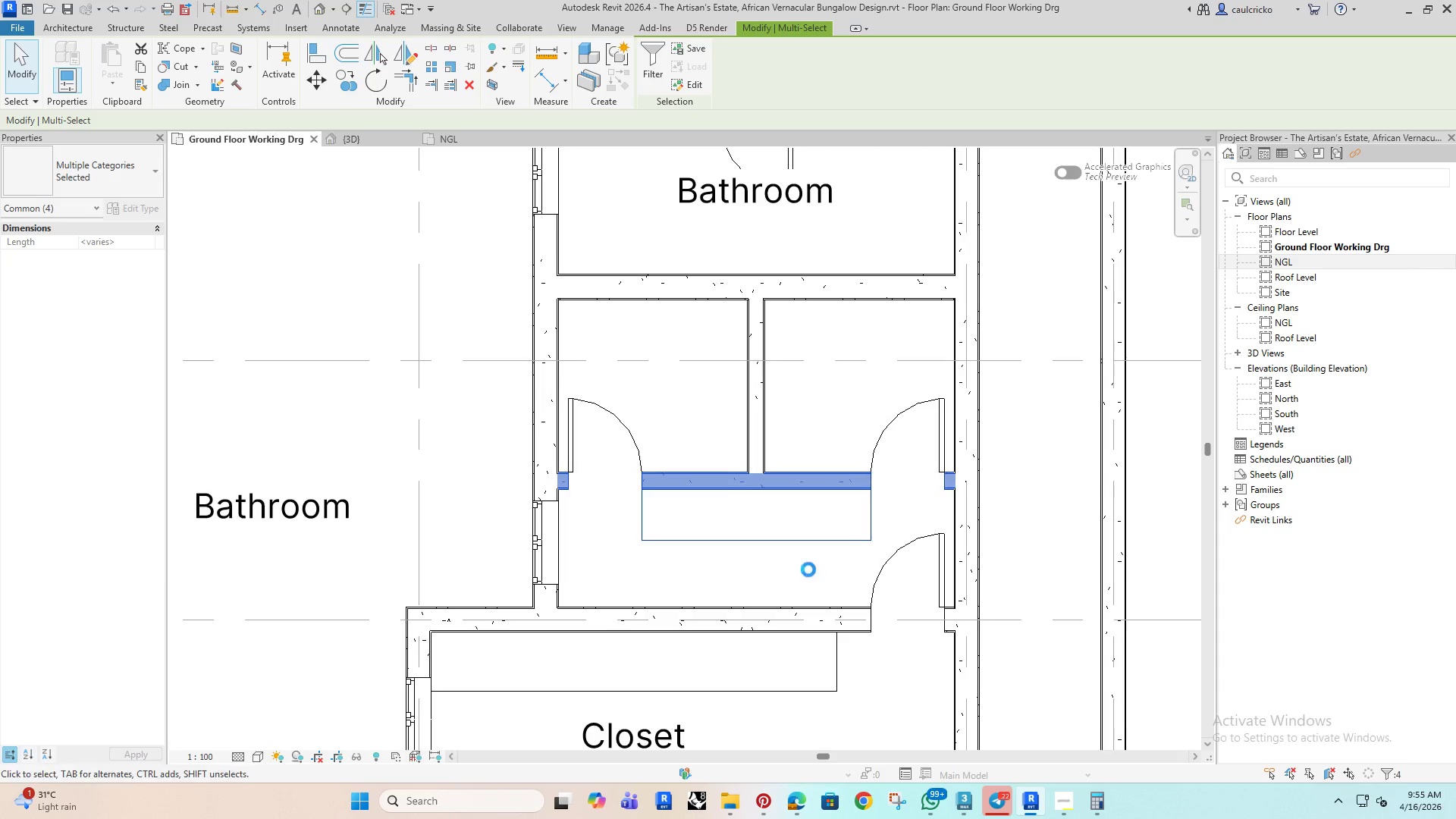 
key(ArrowUp)
 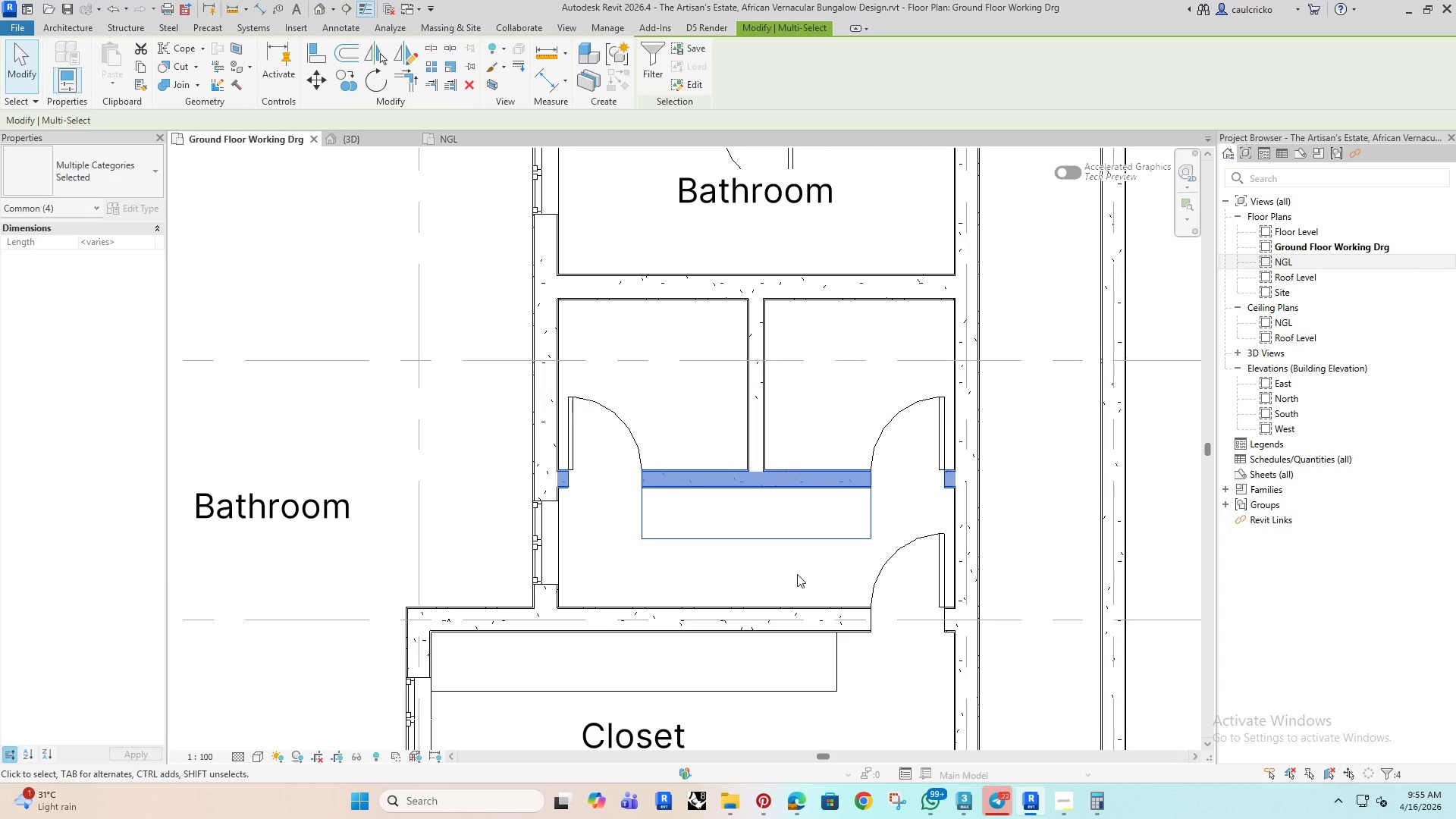 
key(ArrowUp)
 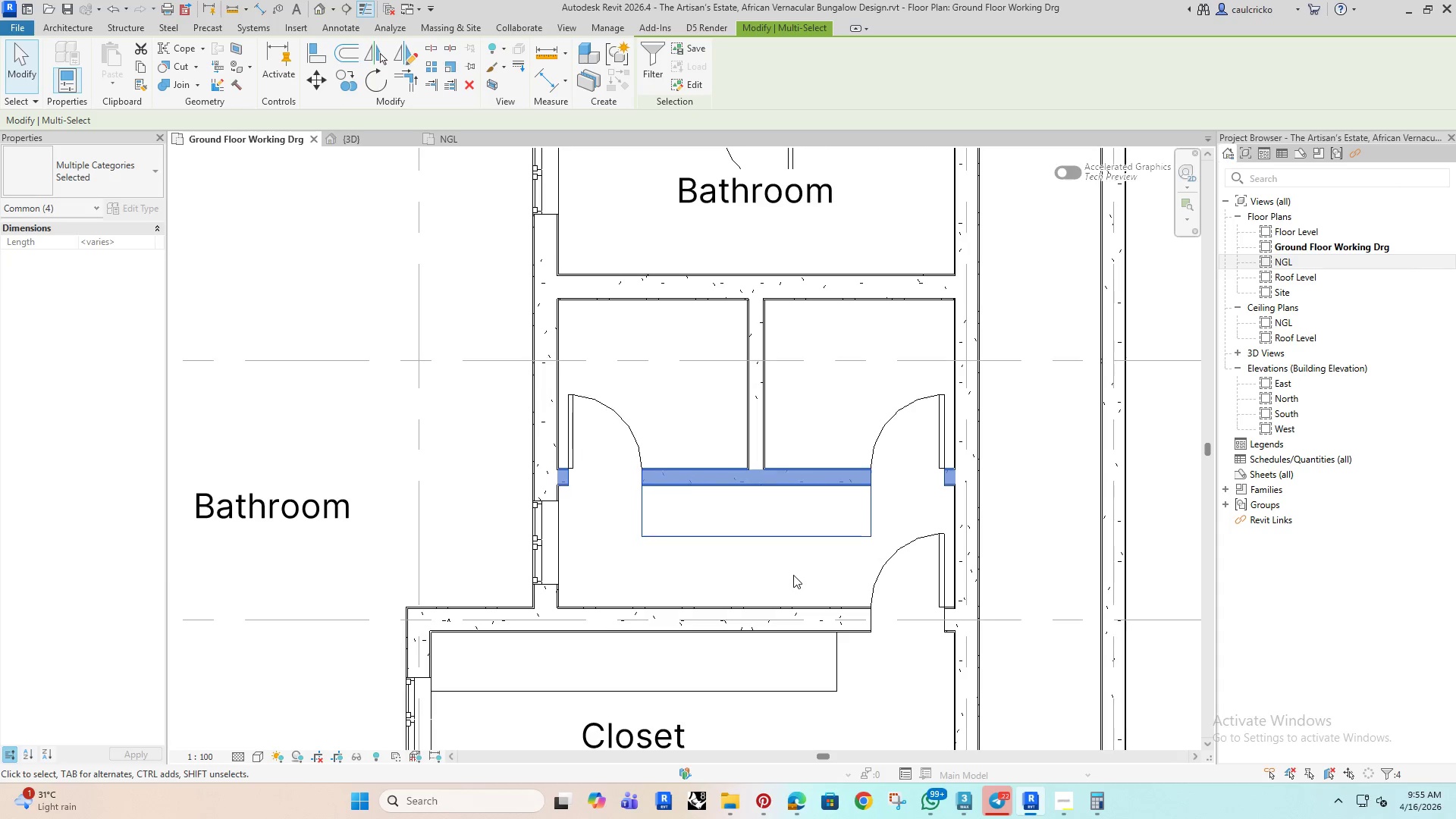 
key(ArrowUp)
 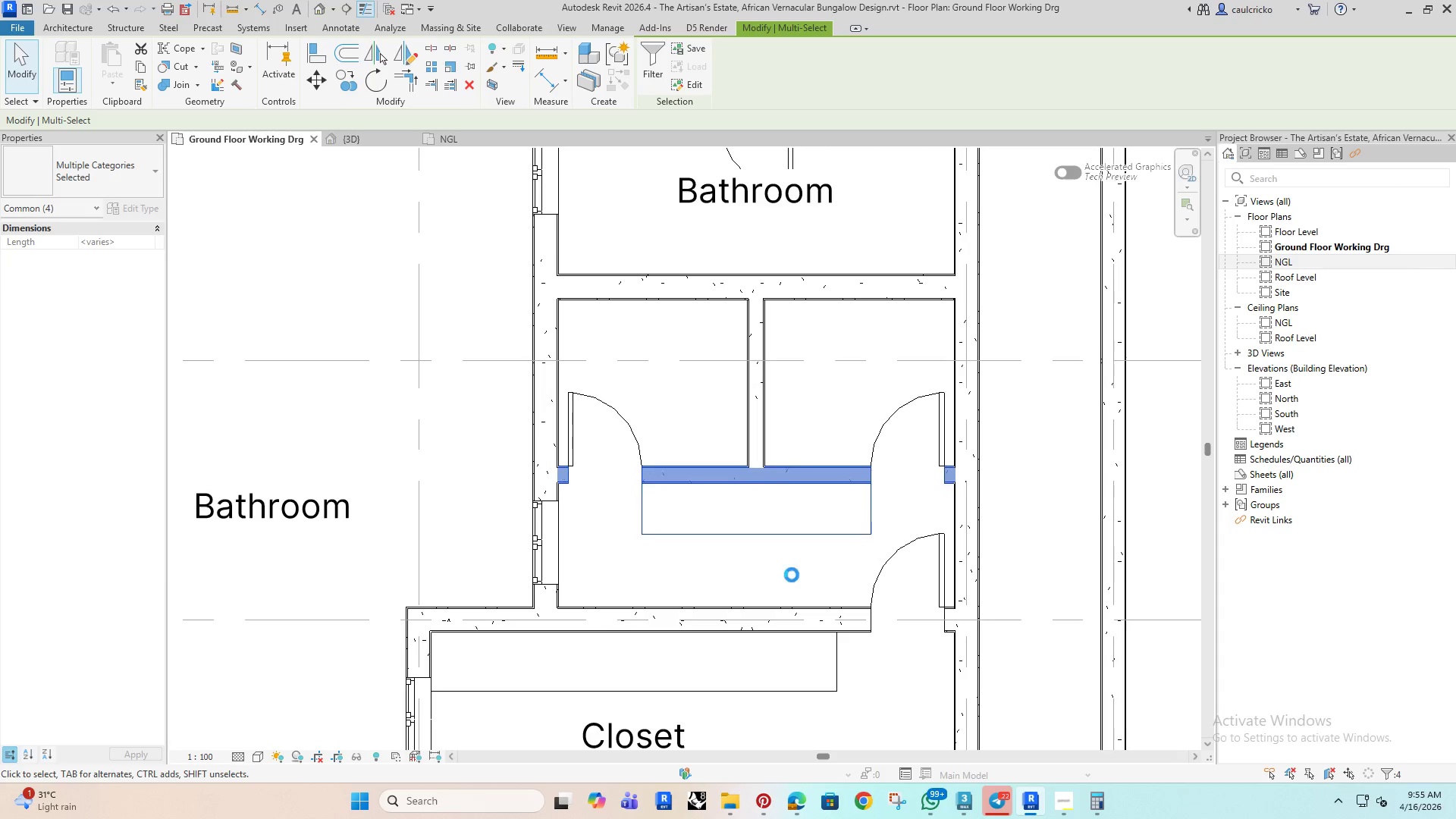 
key(ArrowUp)
 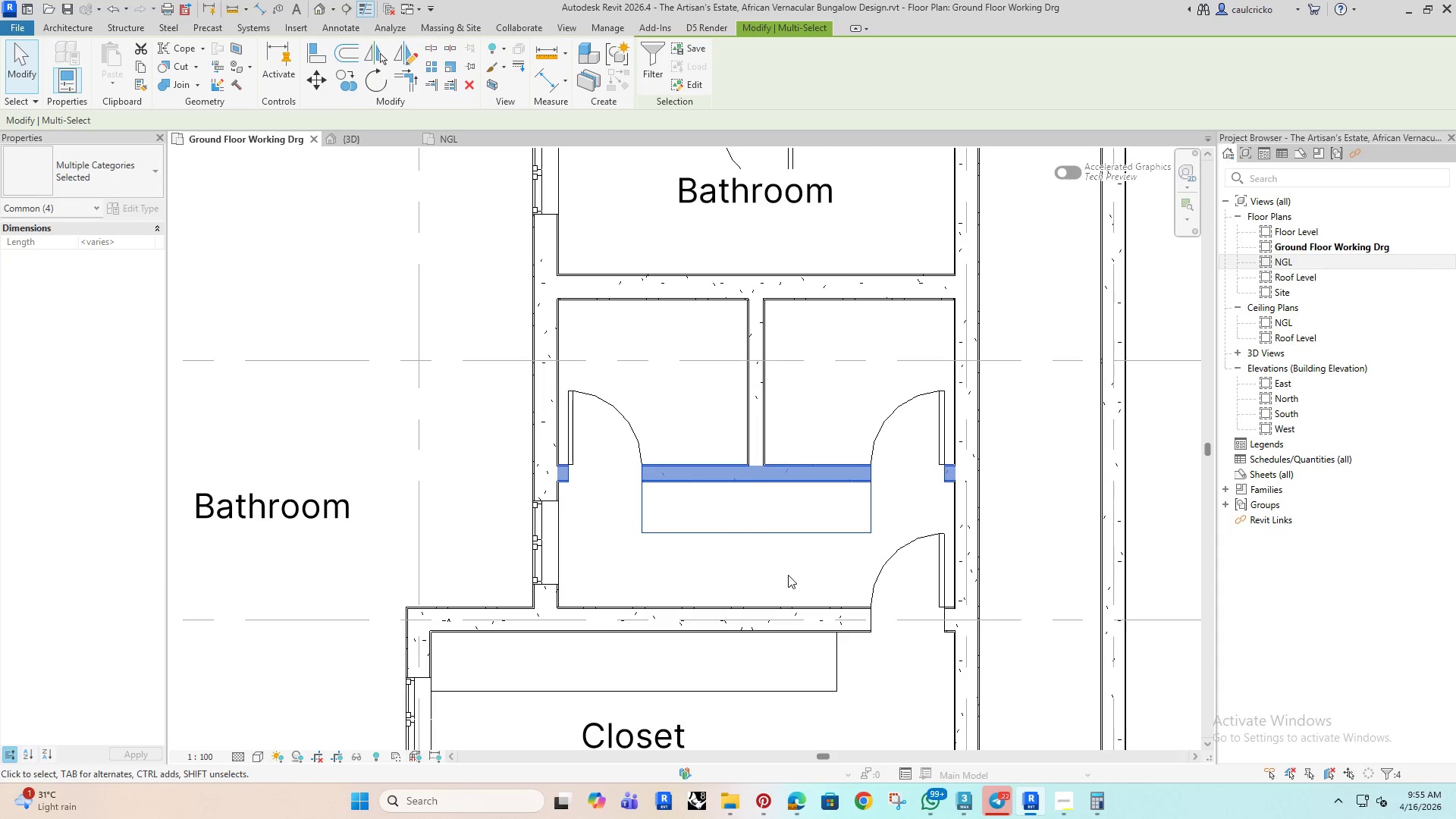 
key(ArrowUp)
 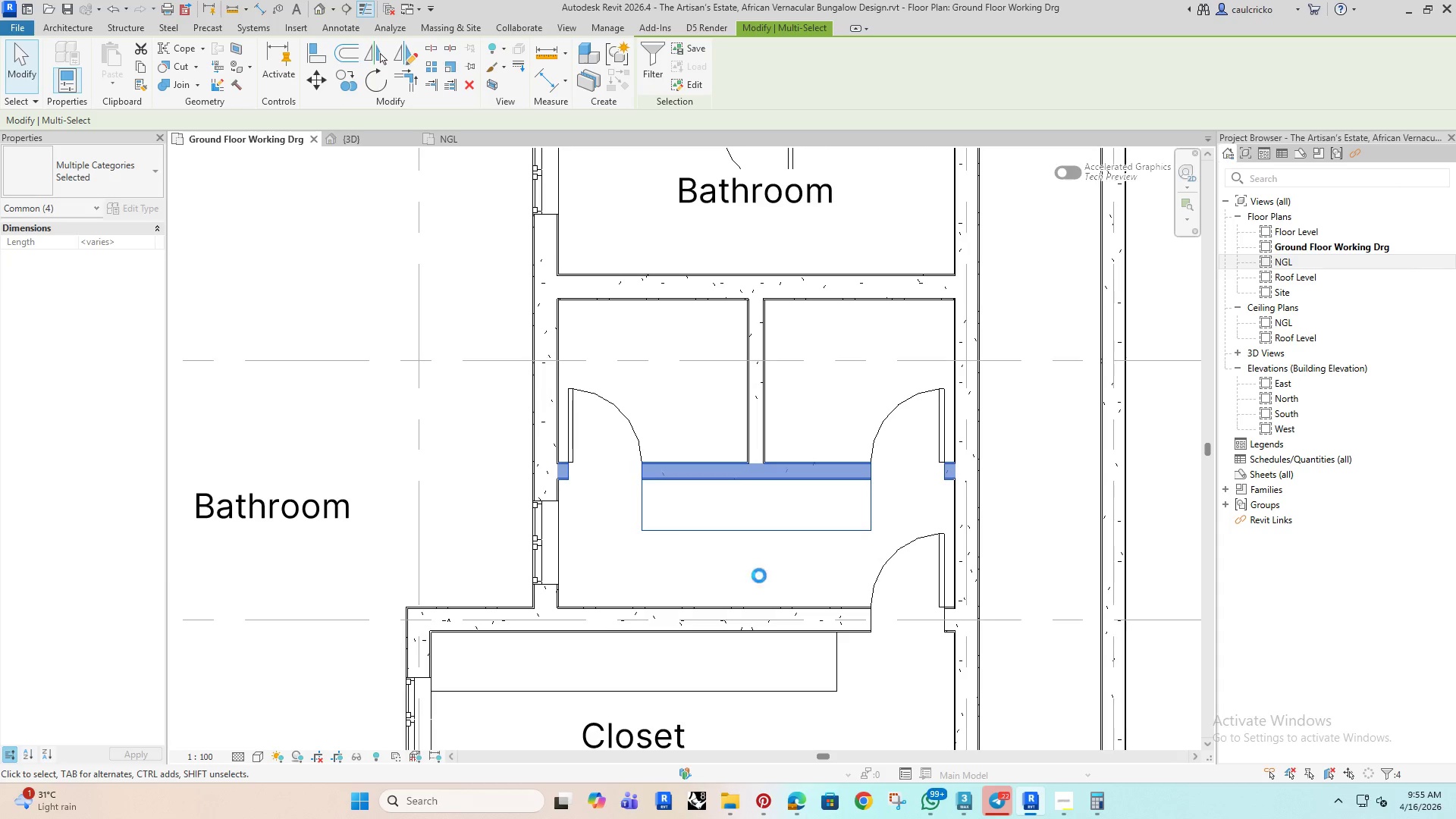 
key(ArrowUp)
 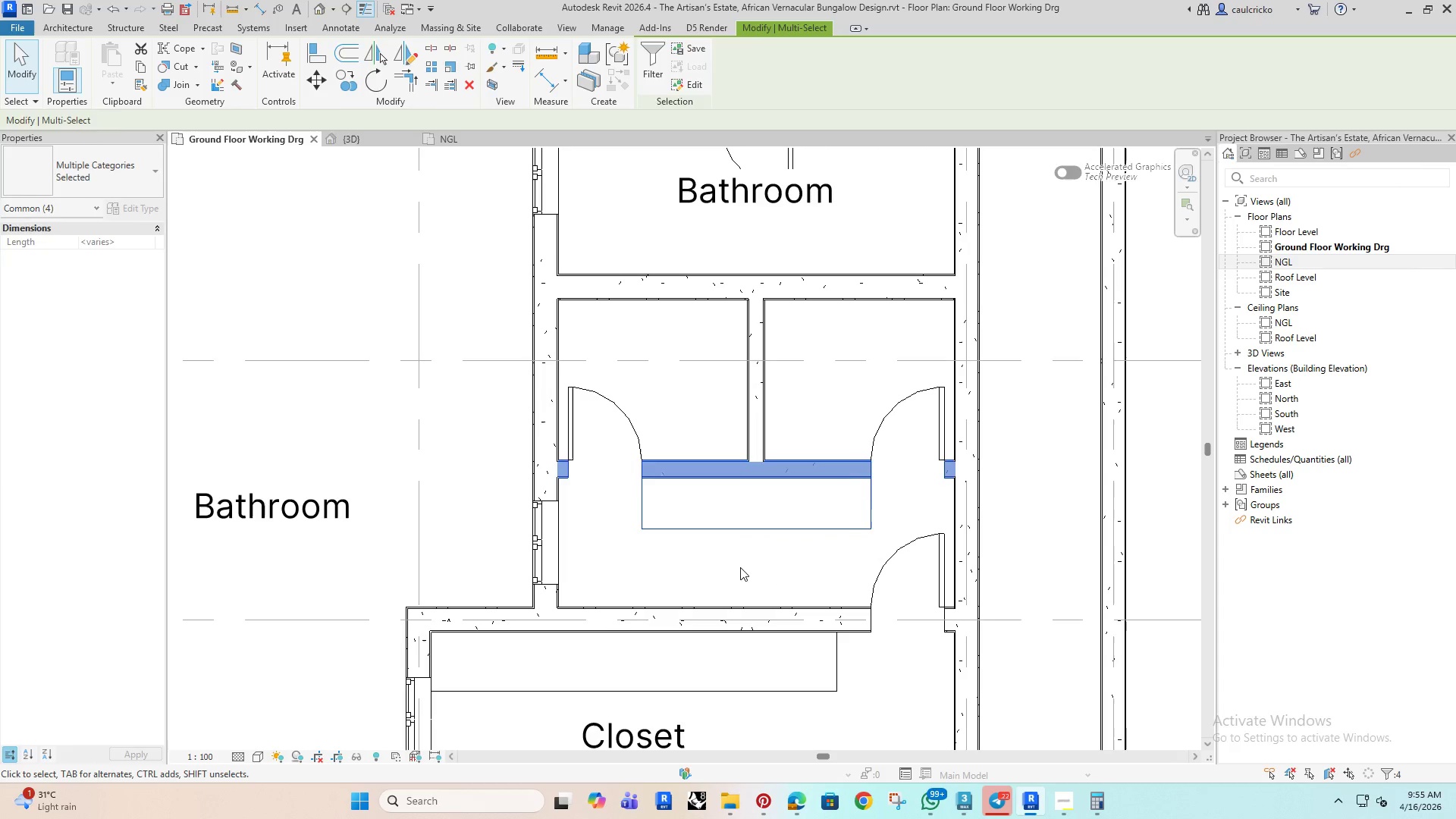 
left_click([740, 567])
 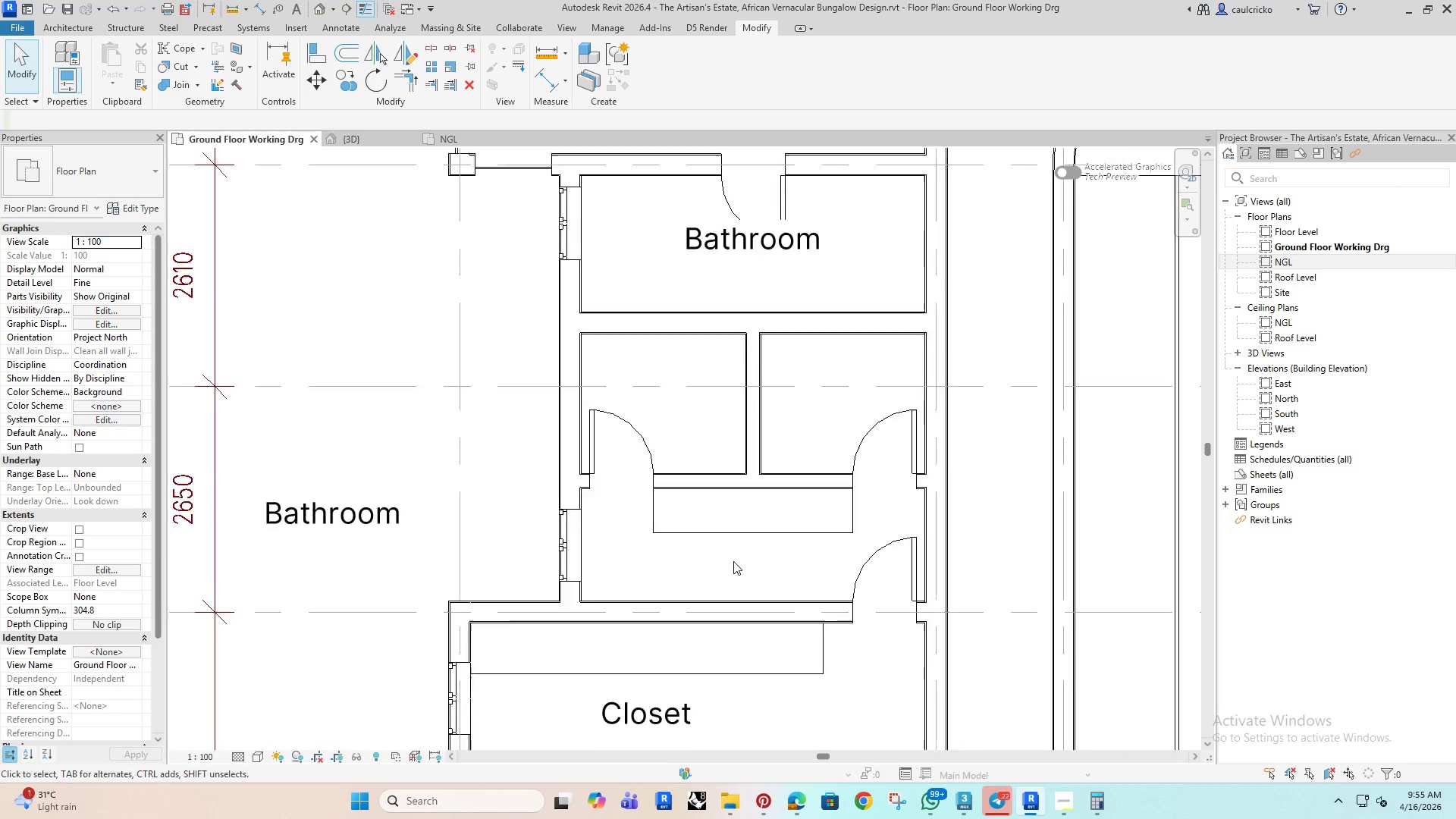 
scroll: coordinate [736, 561], scroll_direction: down, amount: 3.0
 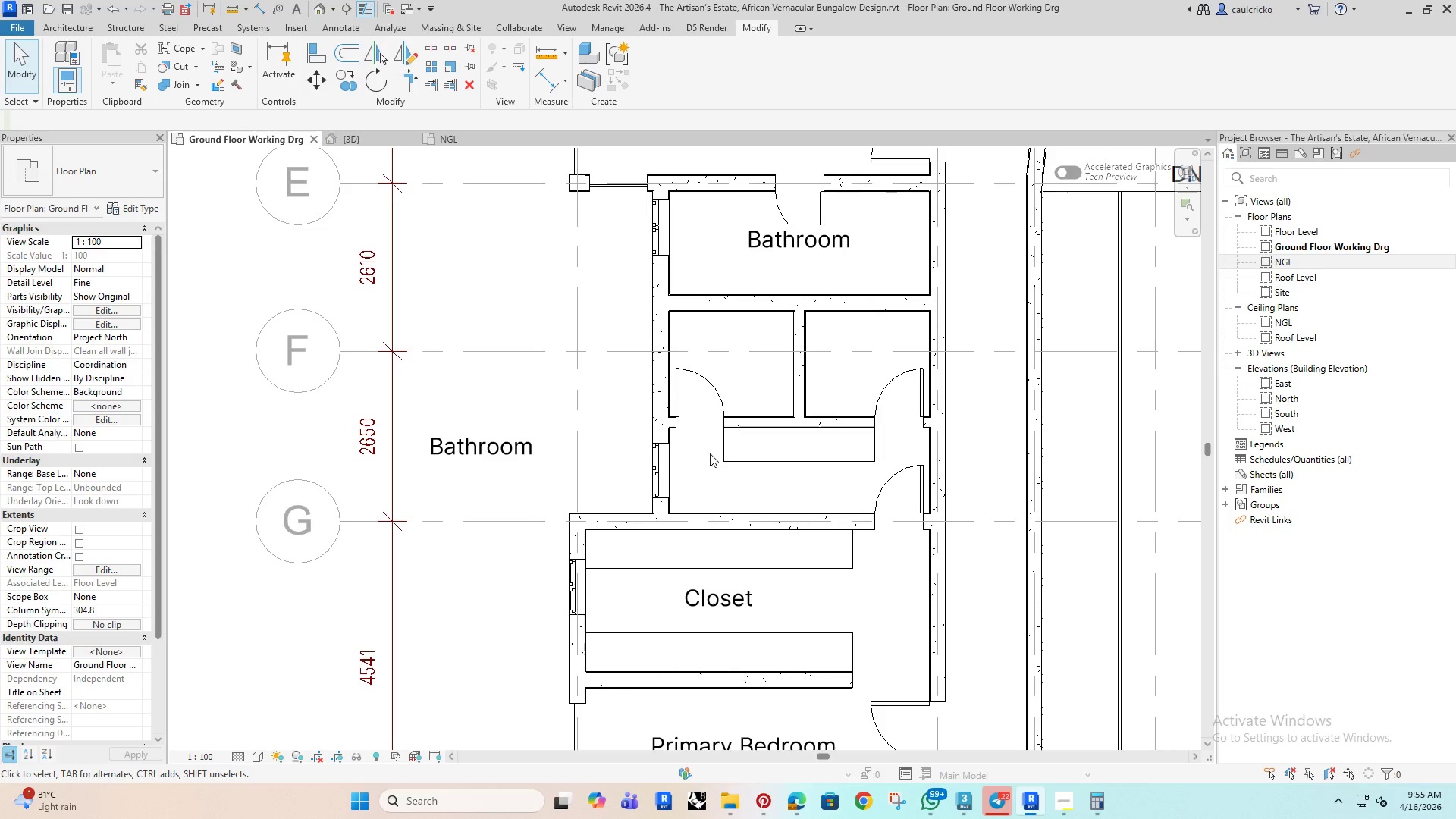 
scroll: coordinate [773, 545], scroll_direction: up, amount: 1.0
 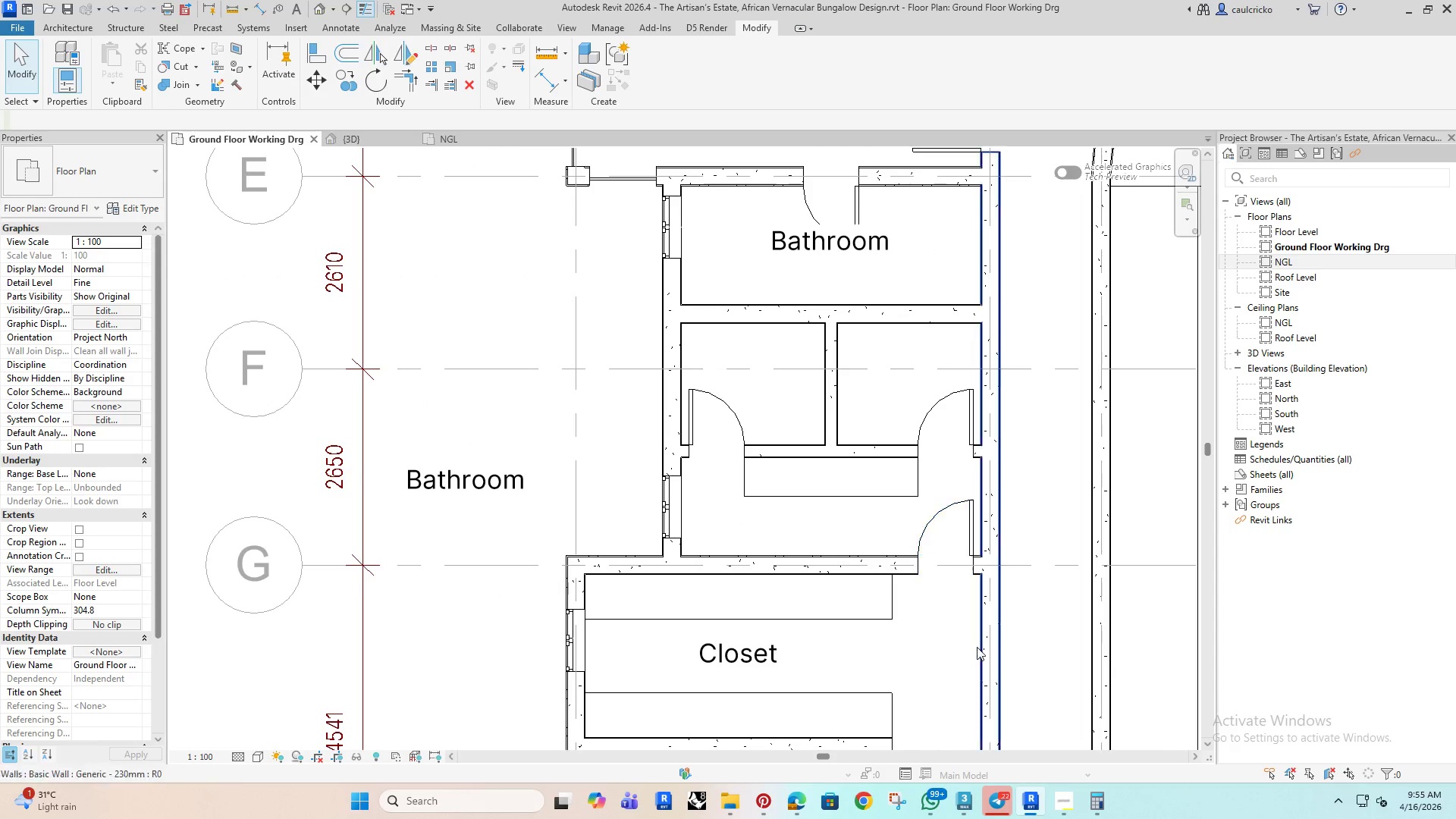 
left_click([1059, 790])